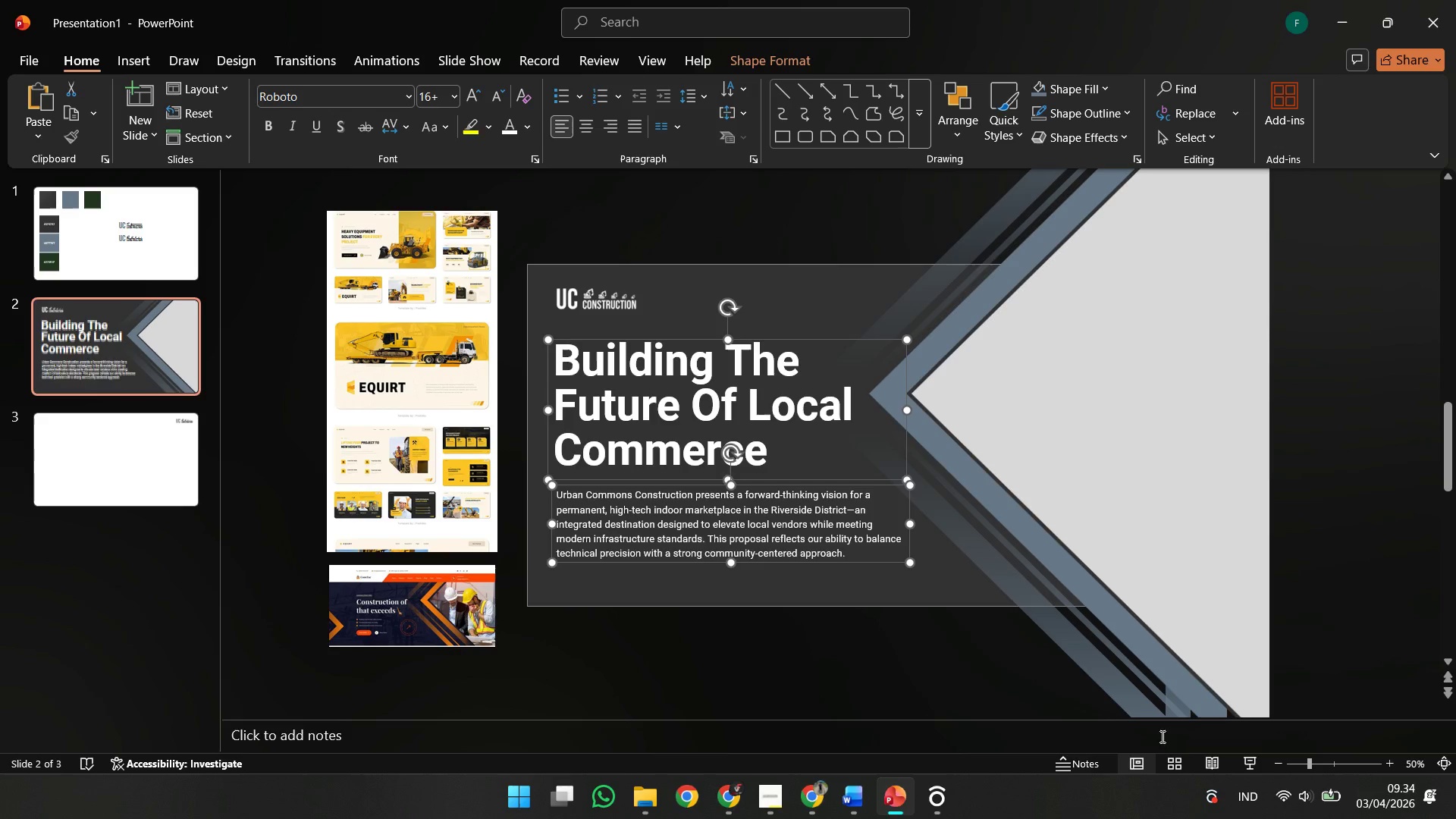 
key(ArrowDown)
 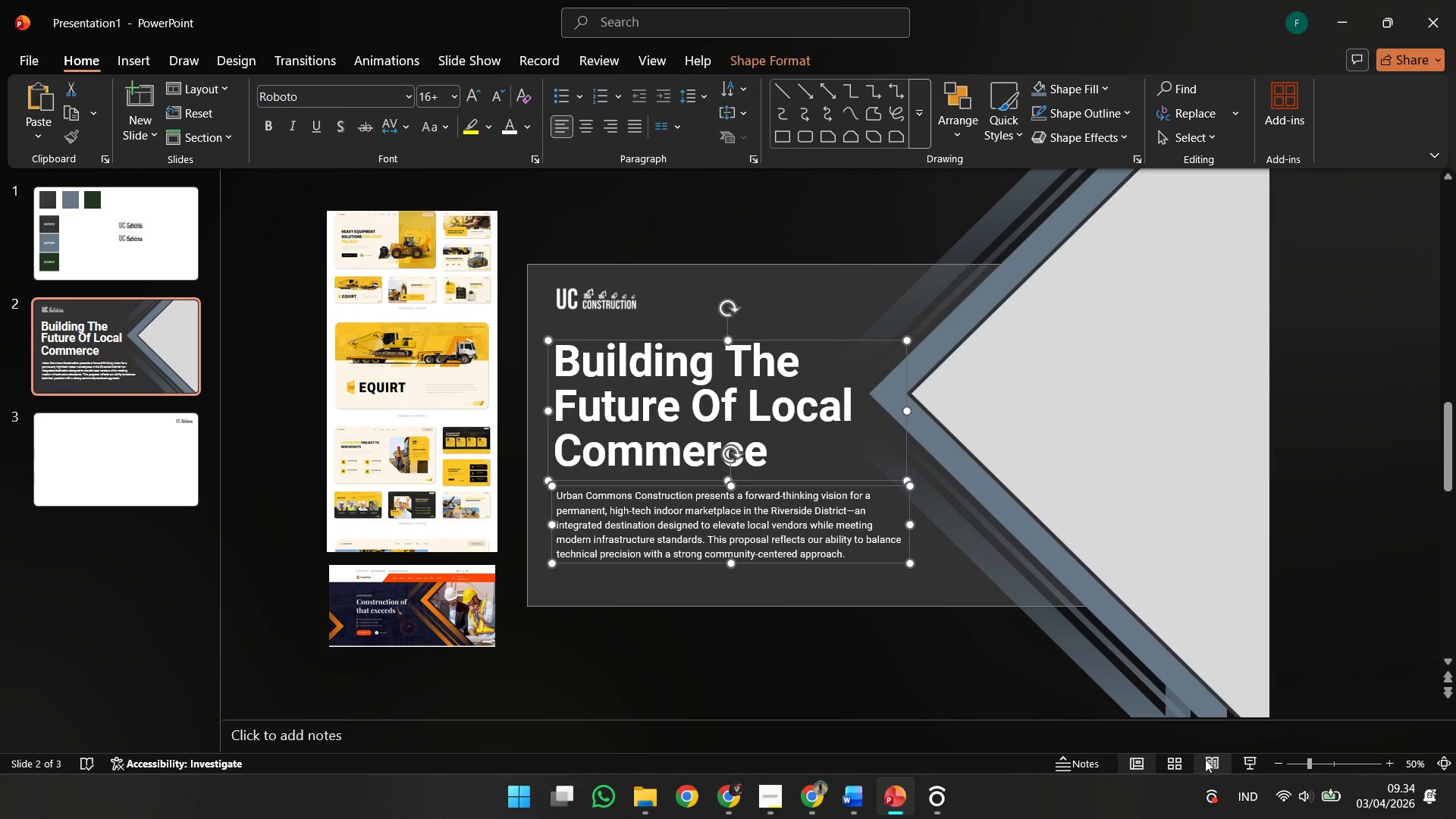 
left_click([1206, 760])
 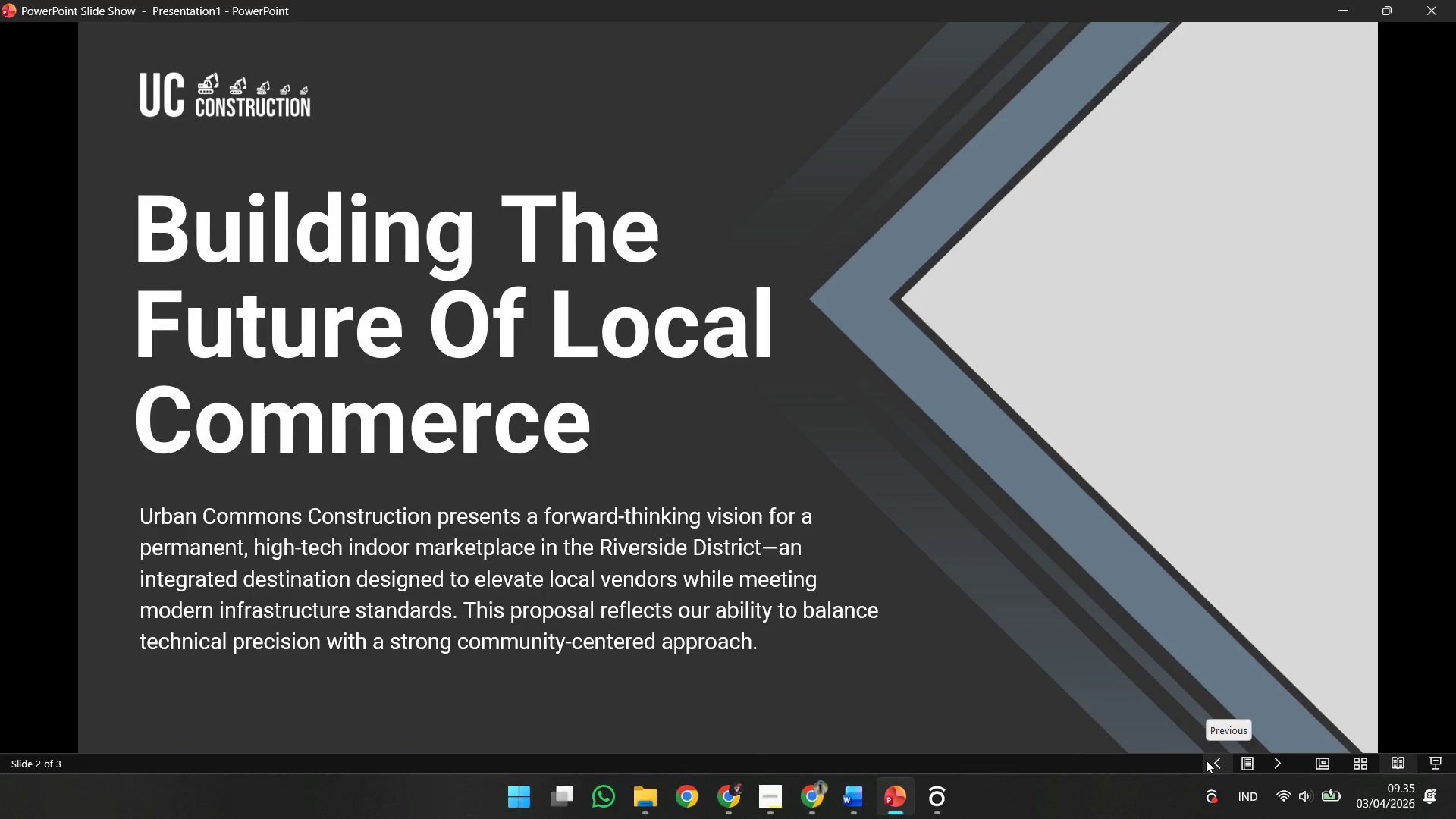 
wait(10.83)
 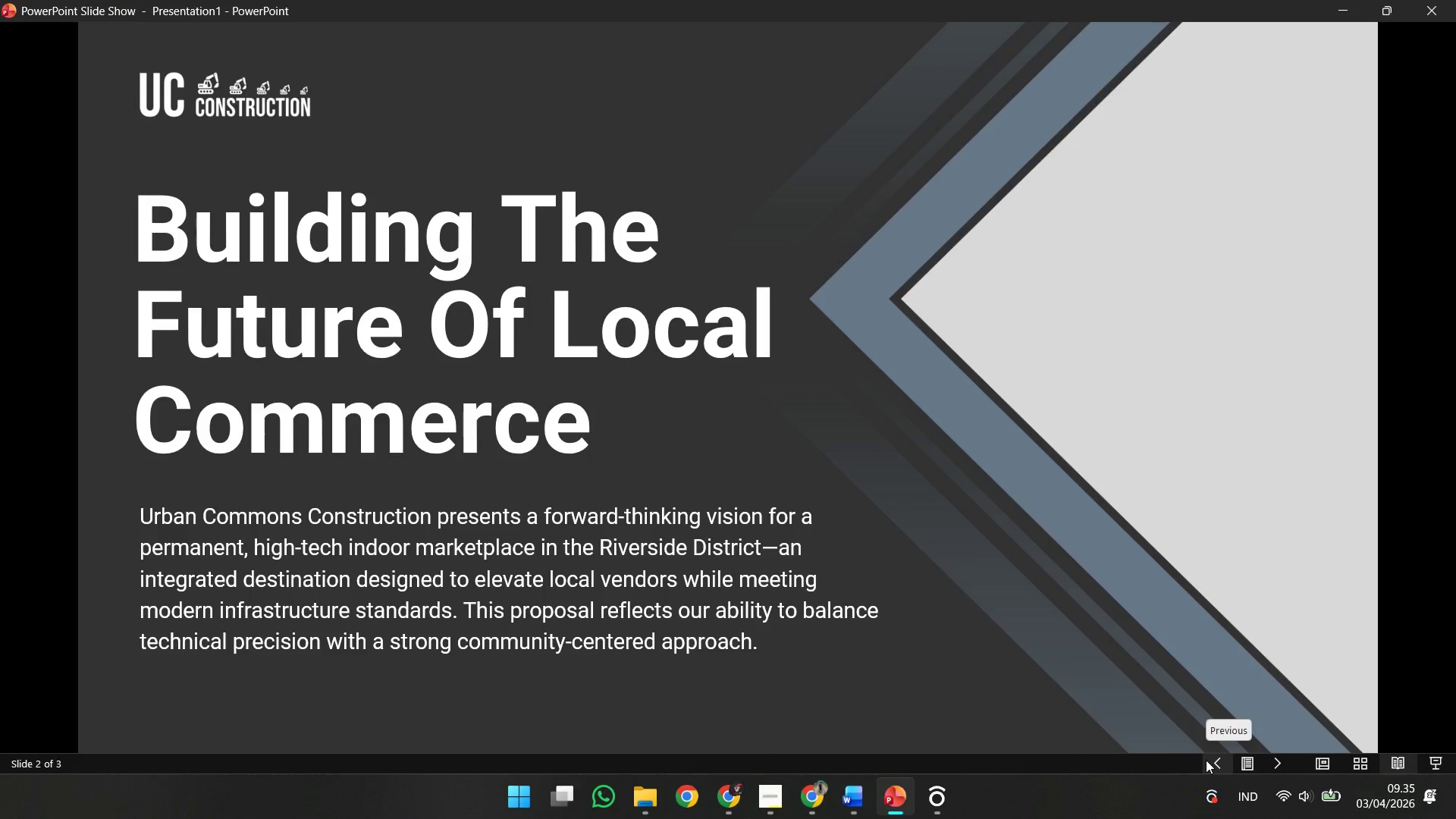 
key(Escape)
 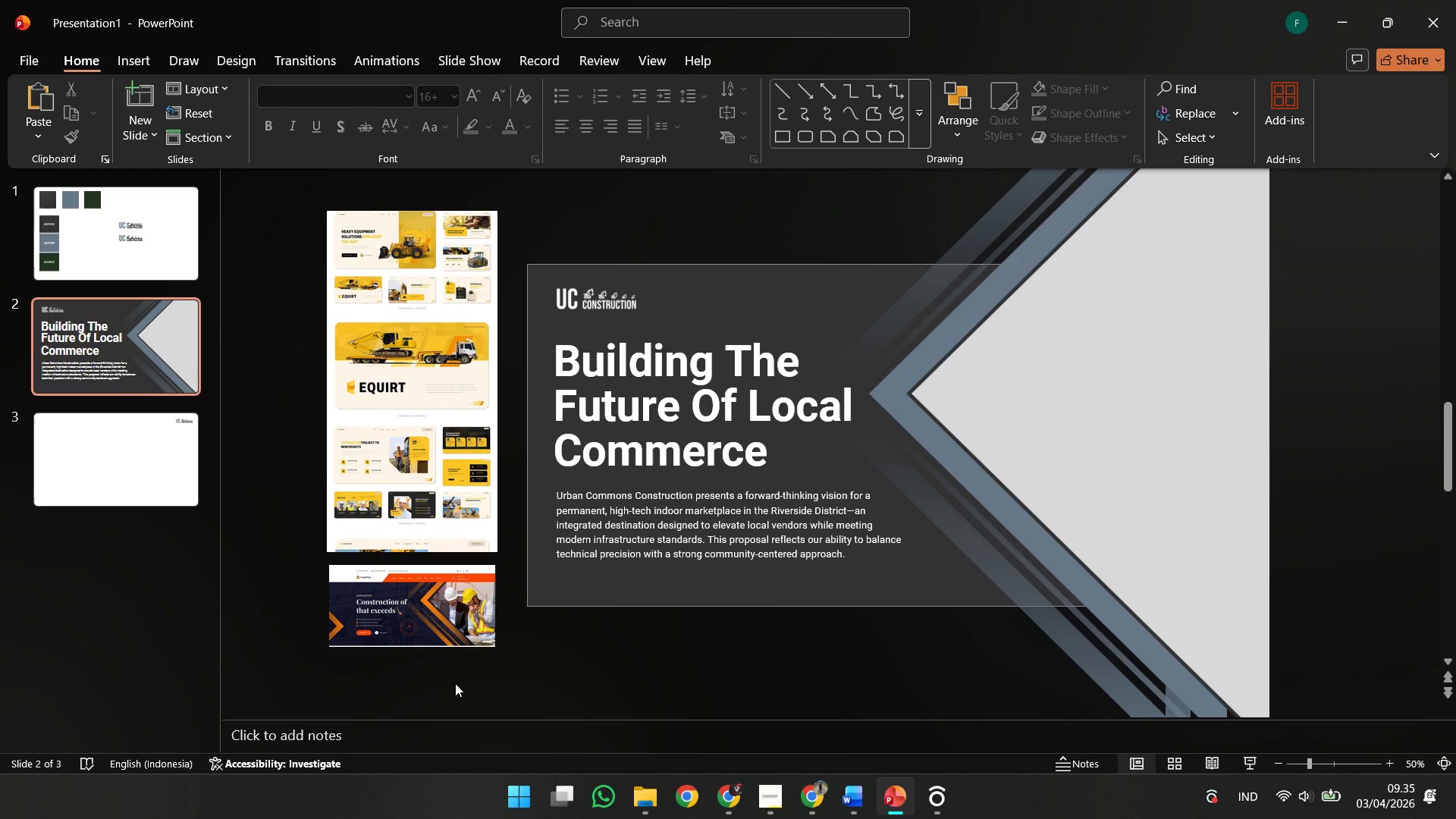 
left_click([402, 620])
 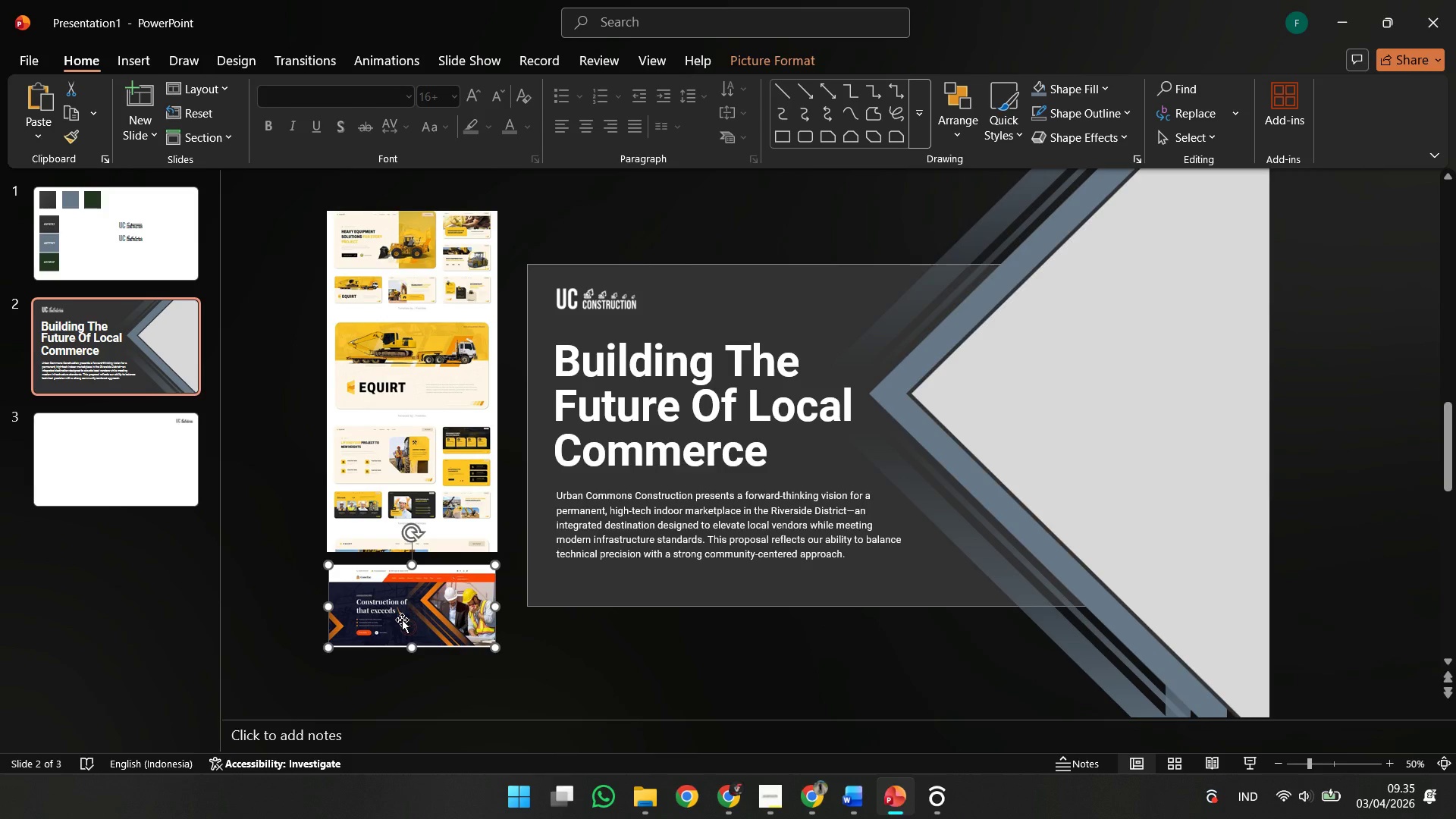 
key(Control+ControlLeft)
 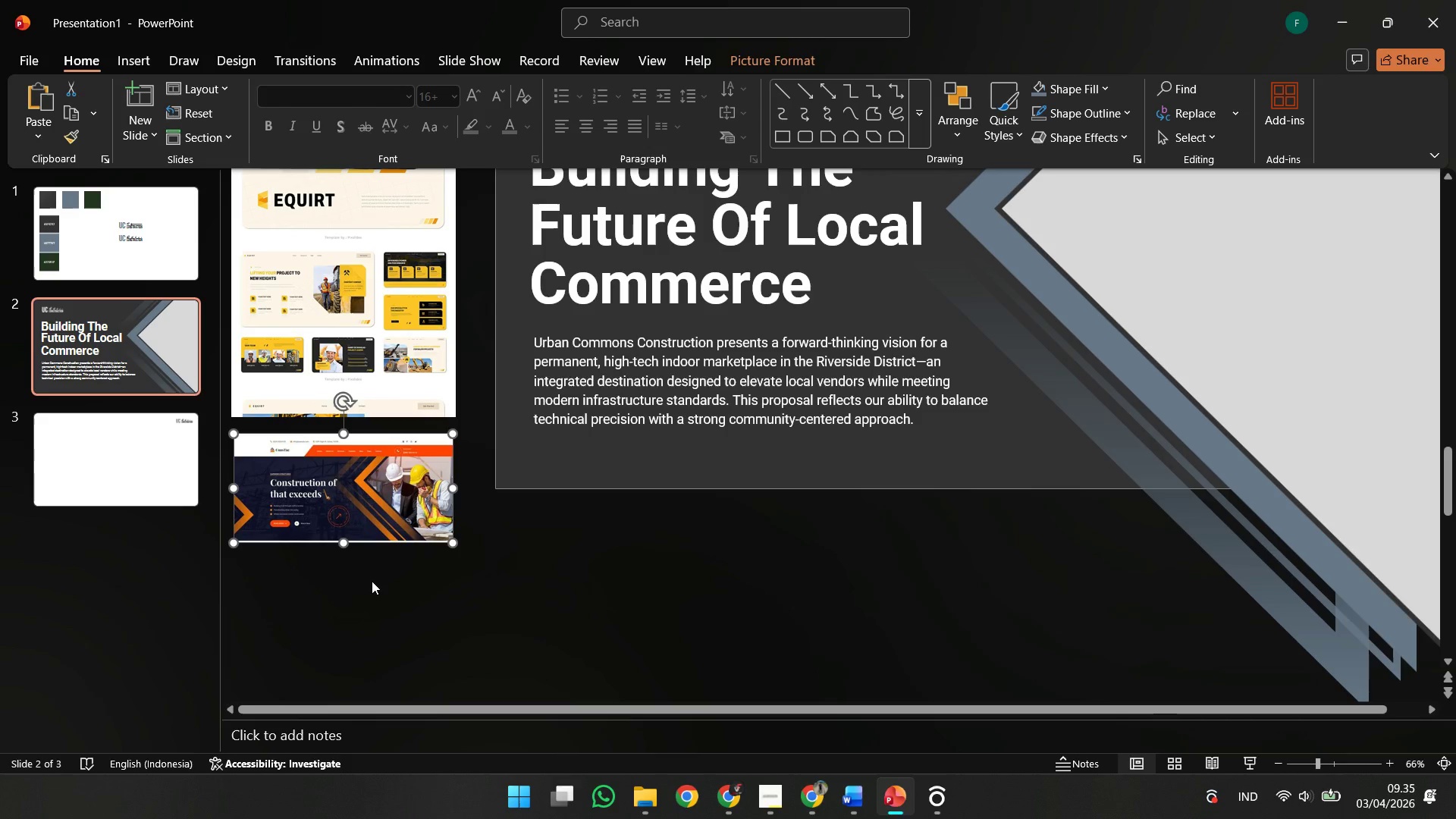 
scroll: coordinate [402, 620], scroll_direction: up, amount: 3.0
 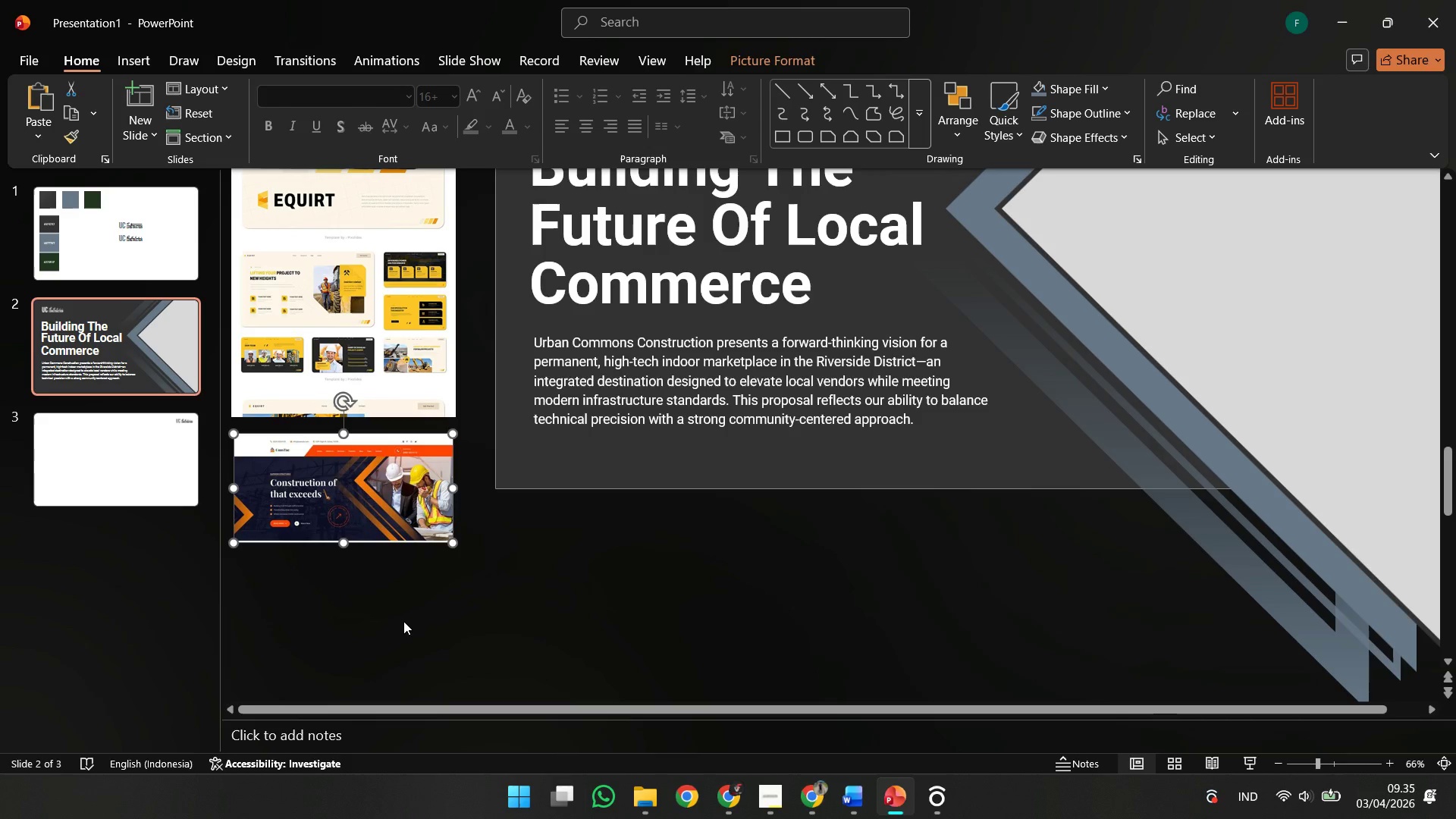 
hold_key(key=ControlLeft, duration=0.41)
scroll: coordinate [372, 581], scroll_direction: down, amount: 3.0
 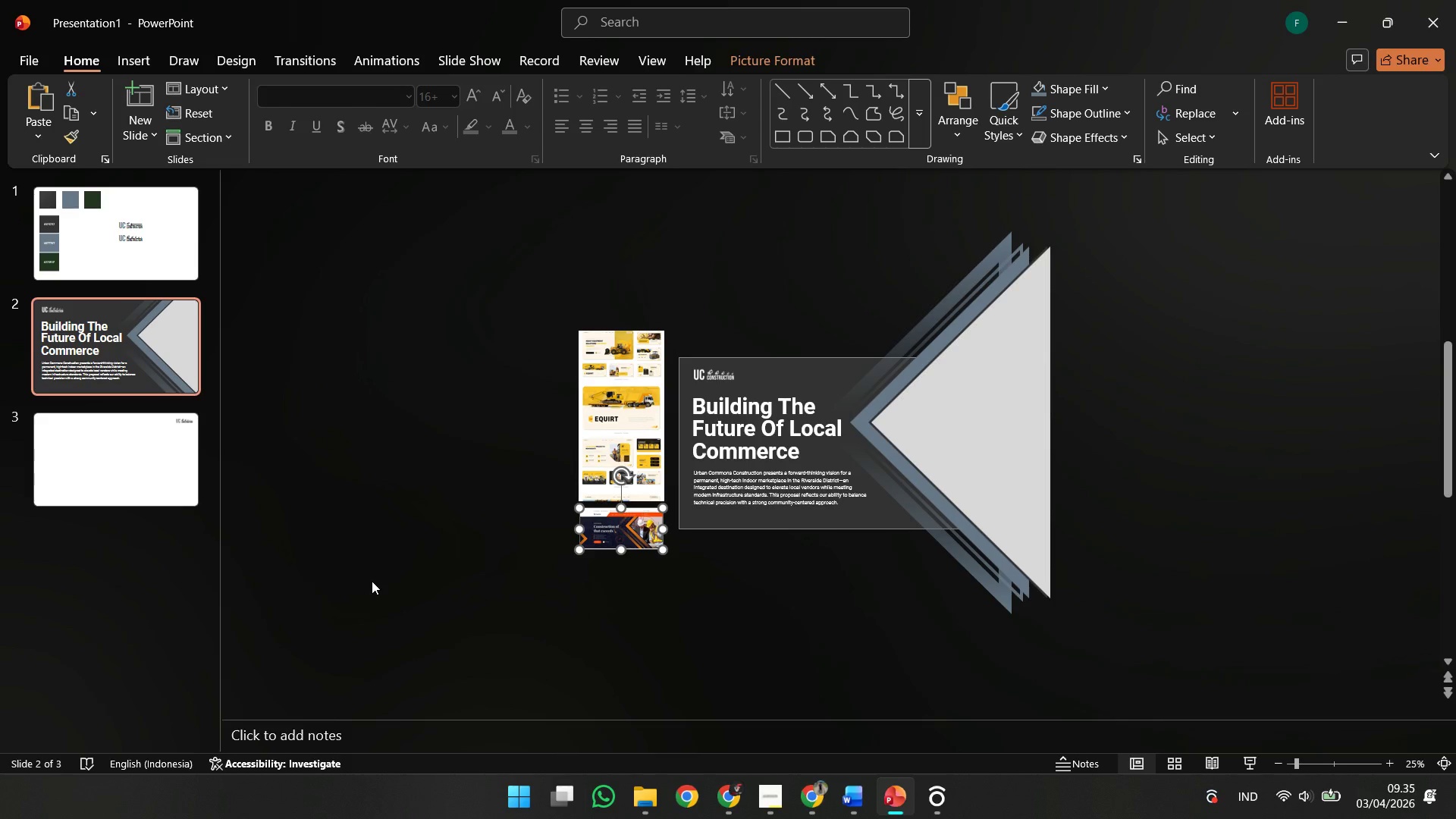 
key(Control+ControlLeft)
 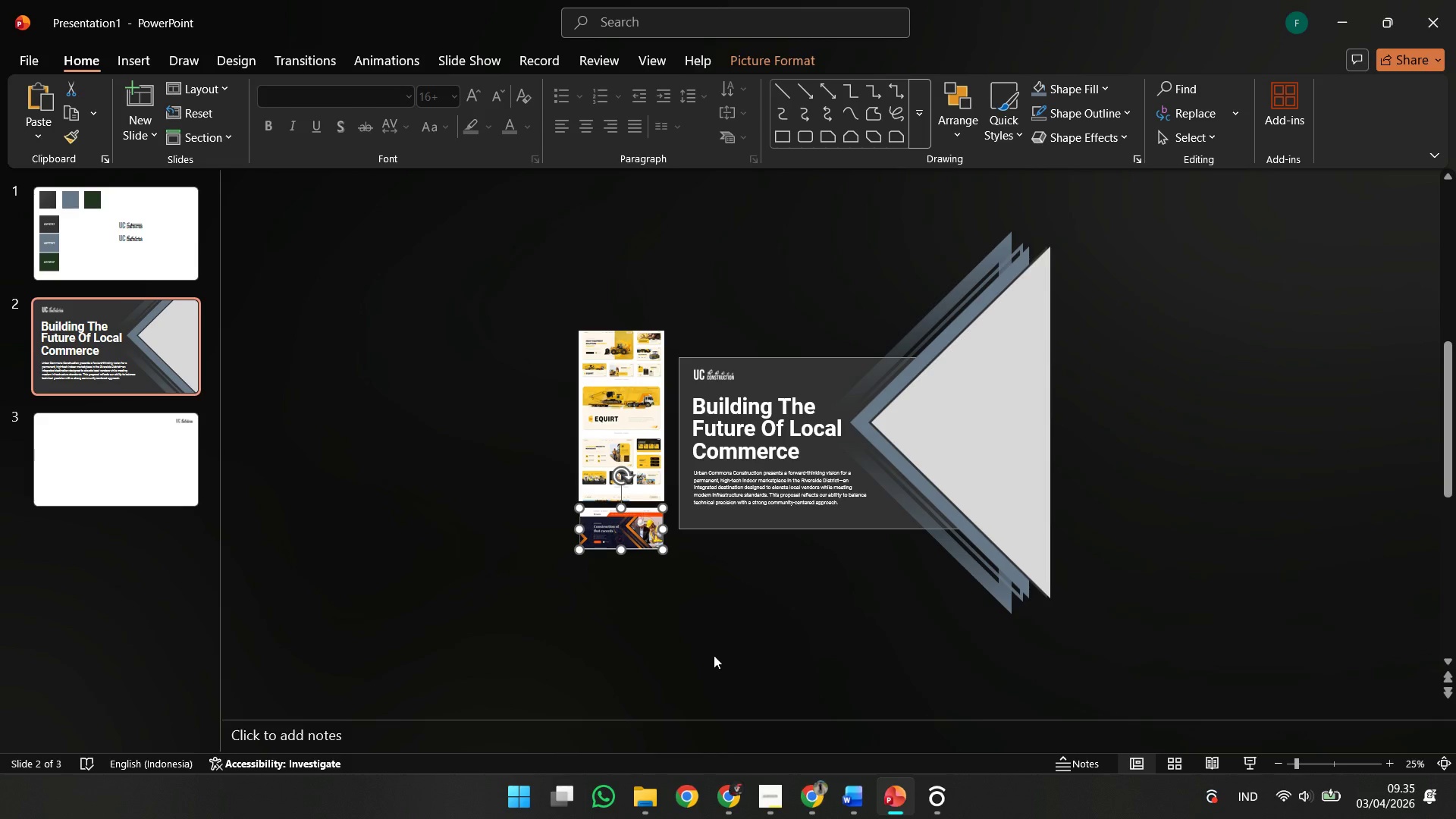 
left_click([1320, 817])
 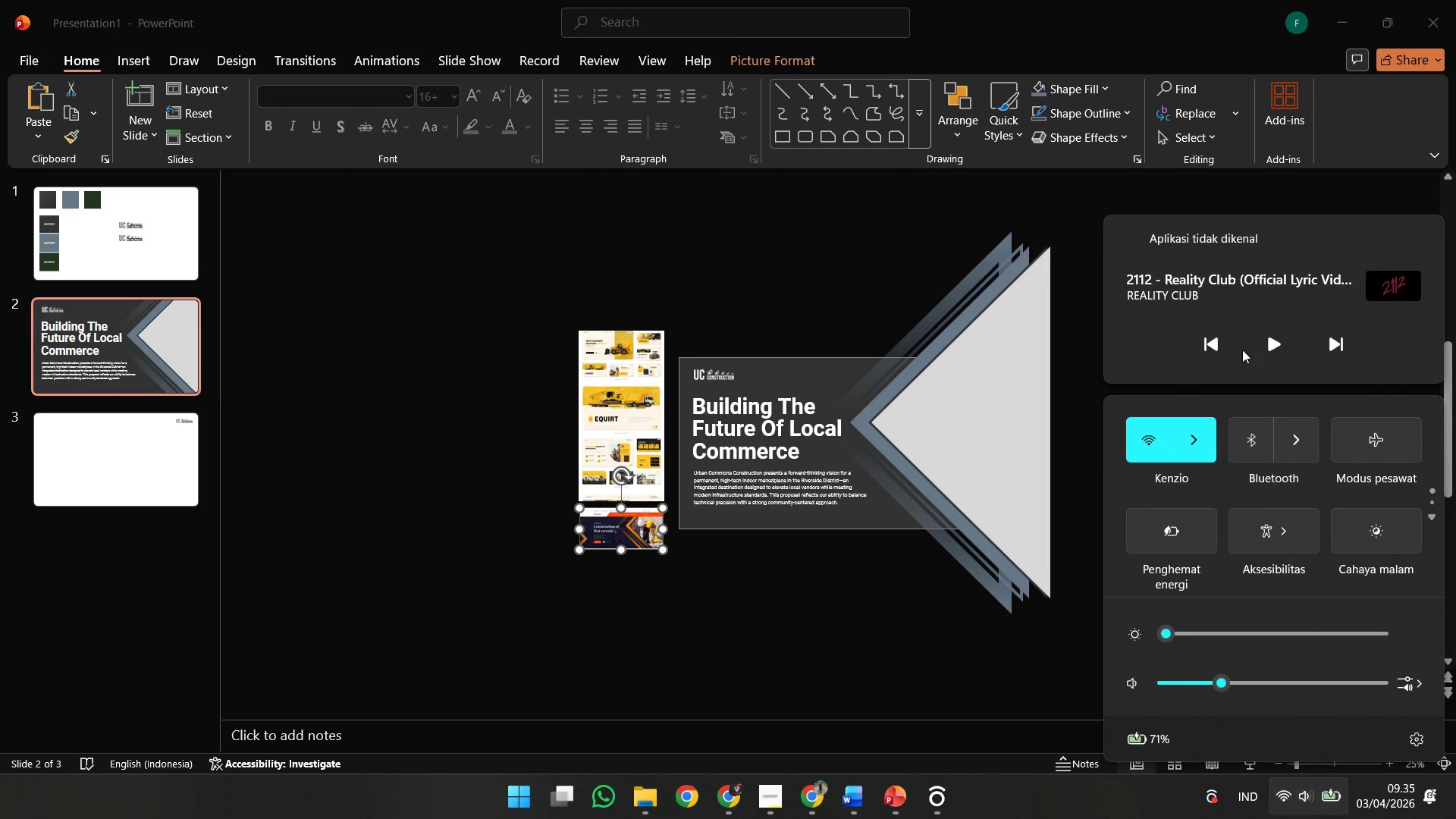 
left_click([1272, 347])
 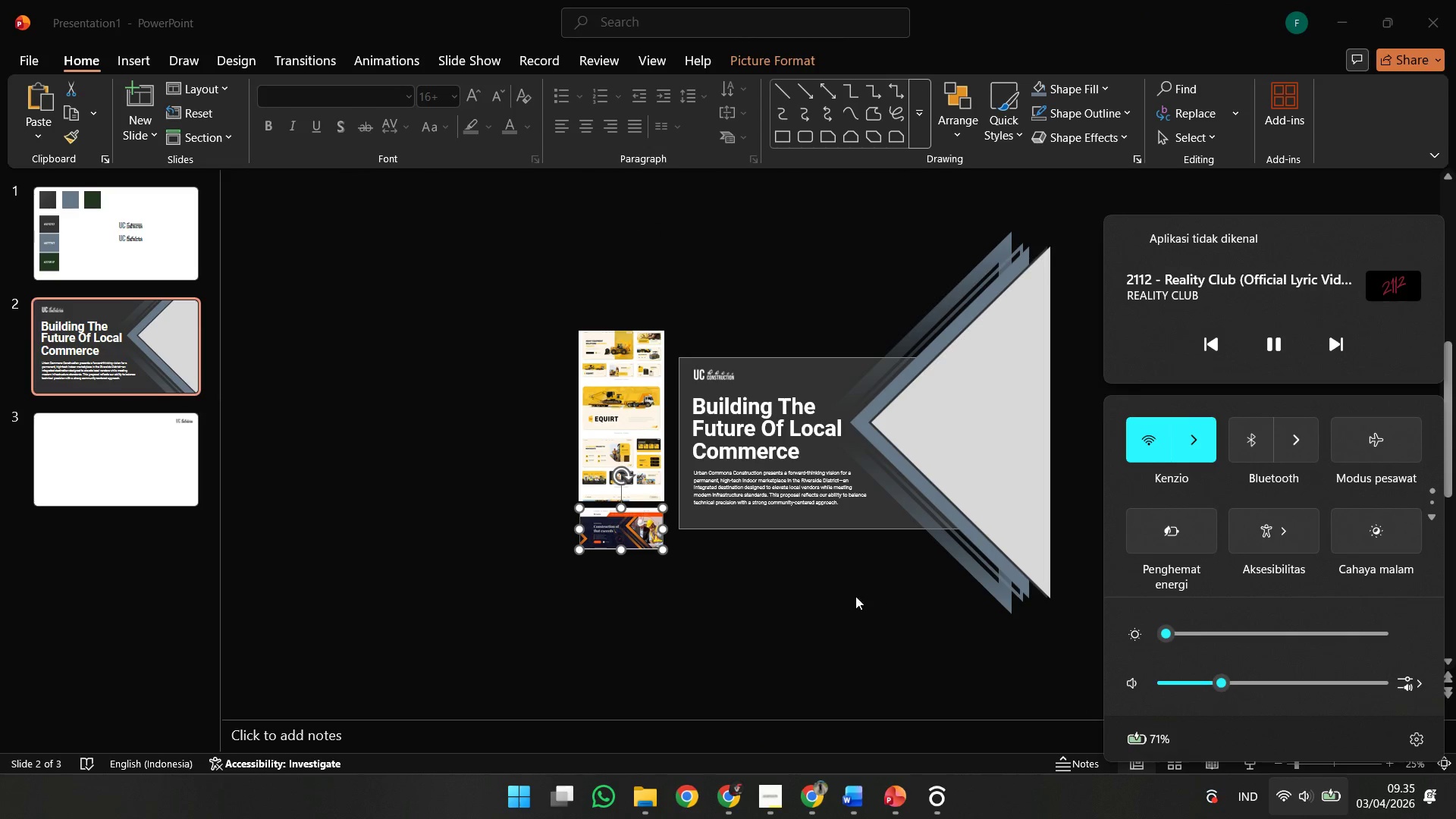 
left_click([848, 601])
 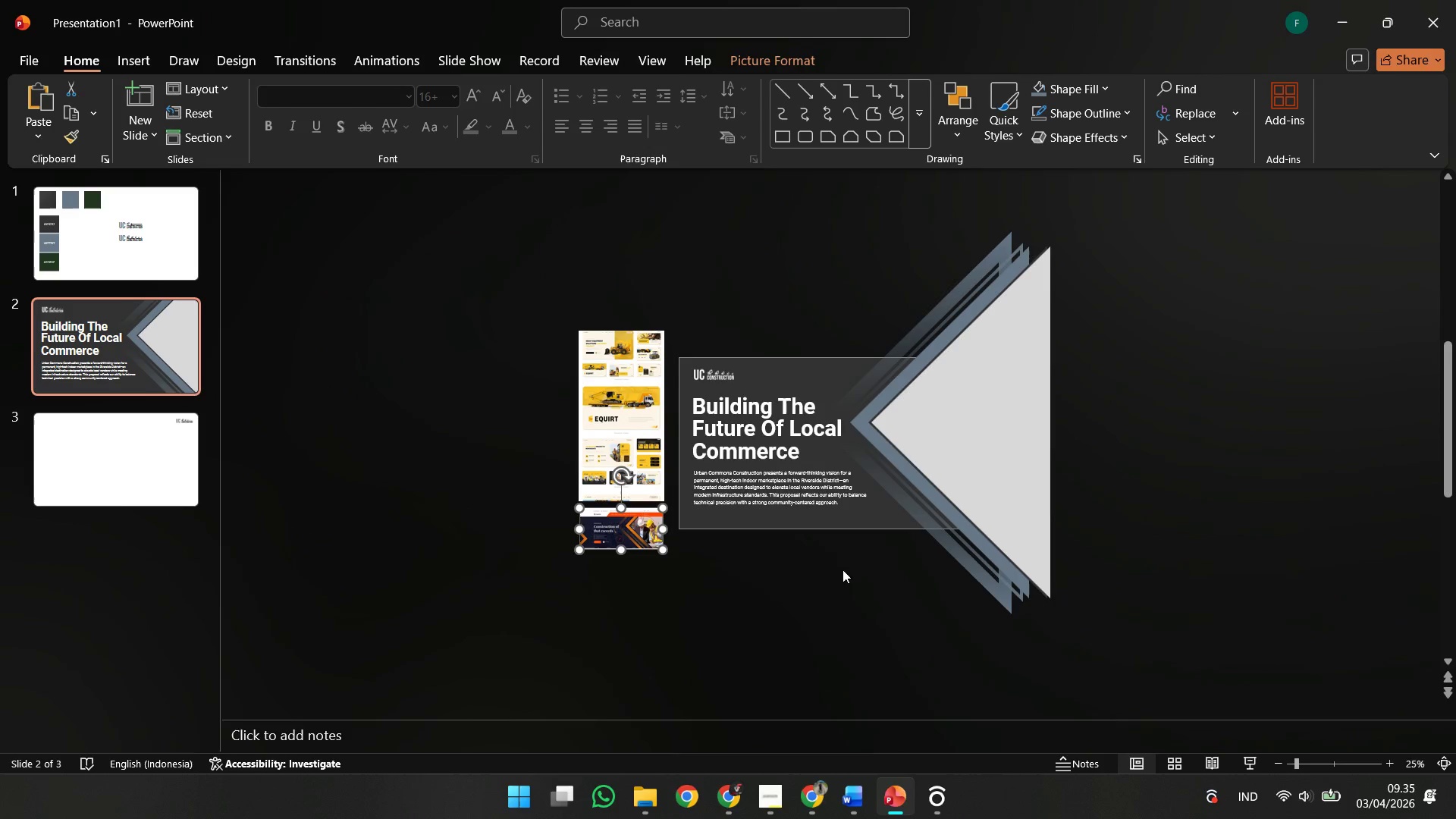 
hold_key(key=ControlLeft, duration=0.33)
 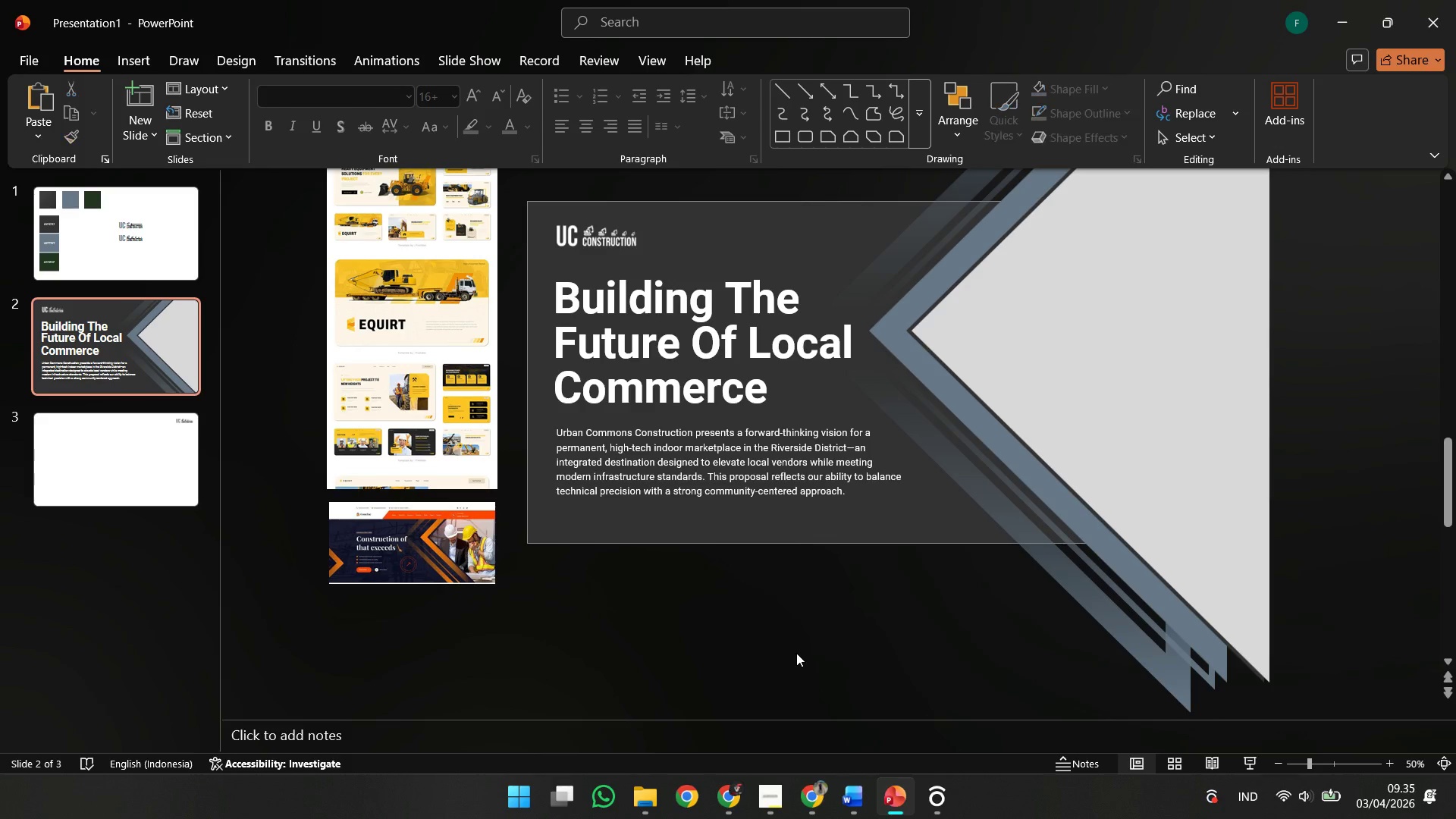 
left_click([796, 653])
 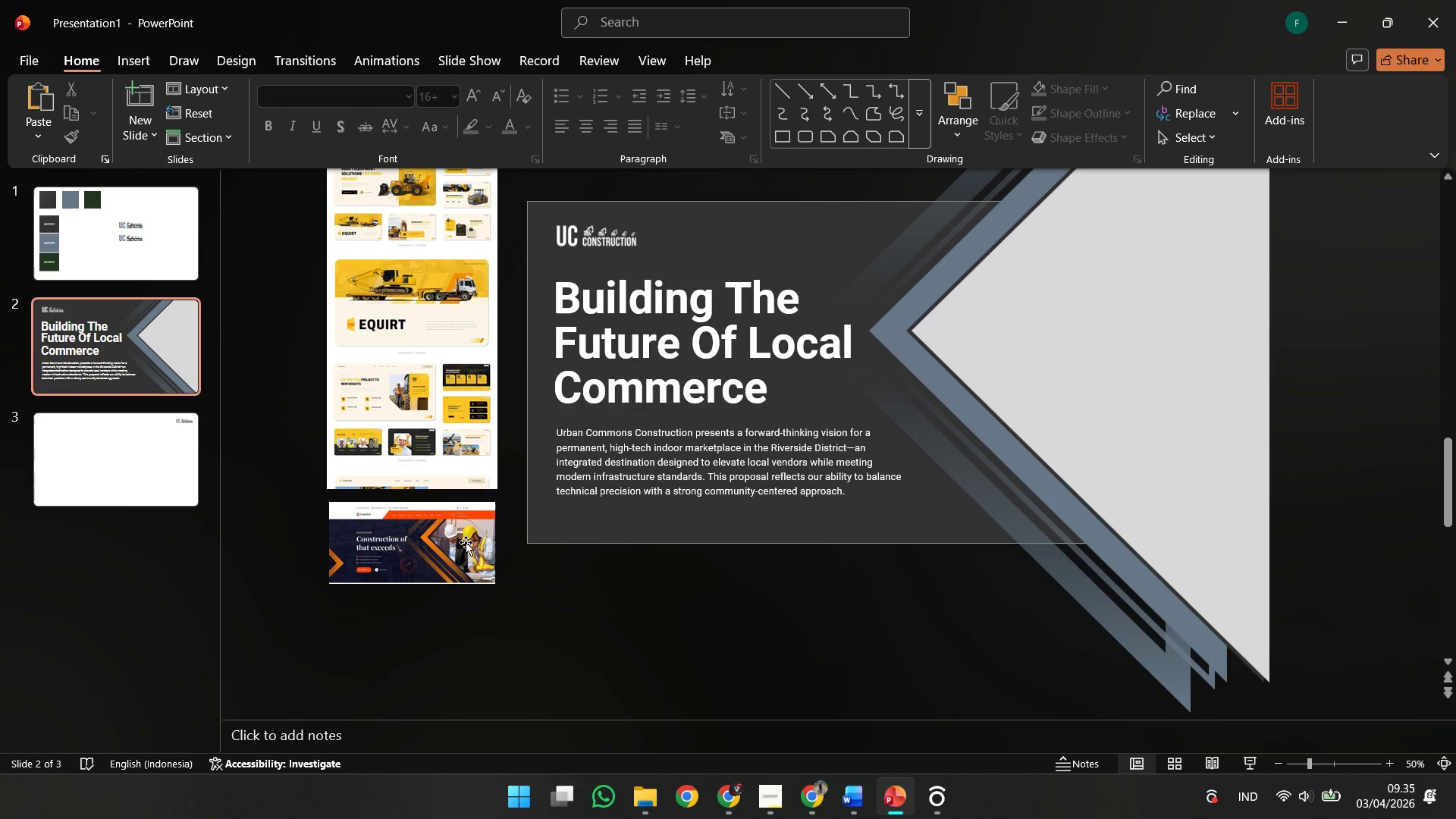 
scroll: coordinate [834, 540], scroll_direction: up, amount: 2.0
 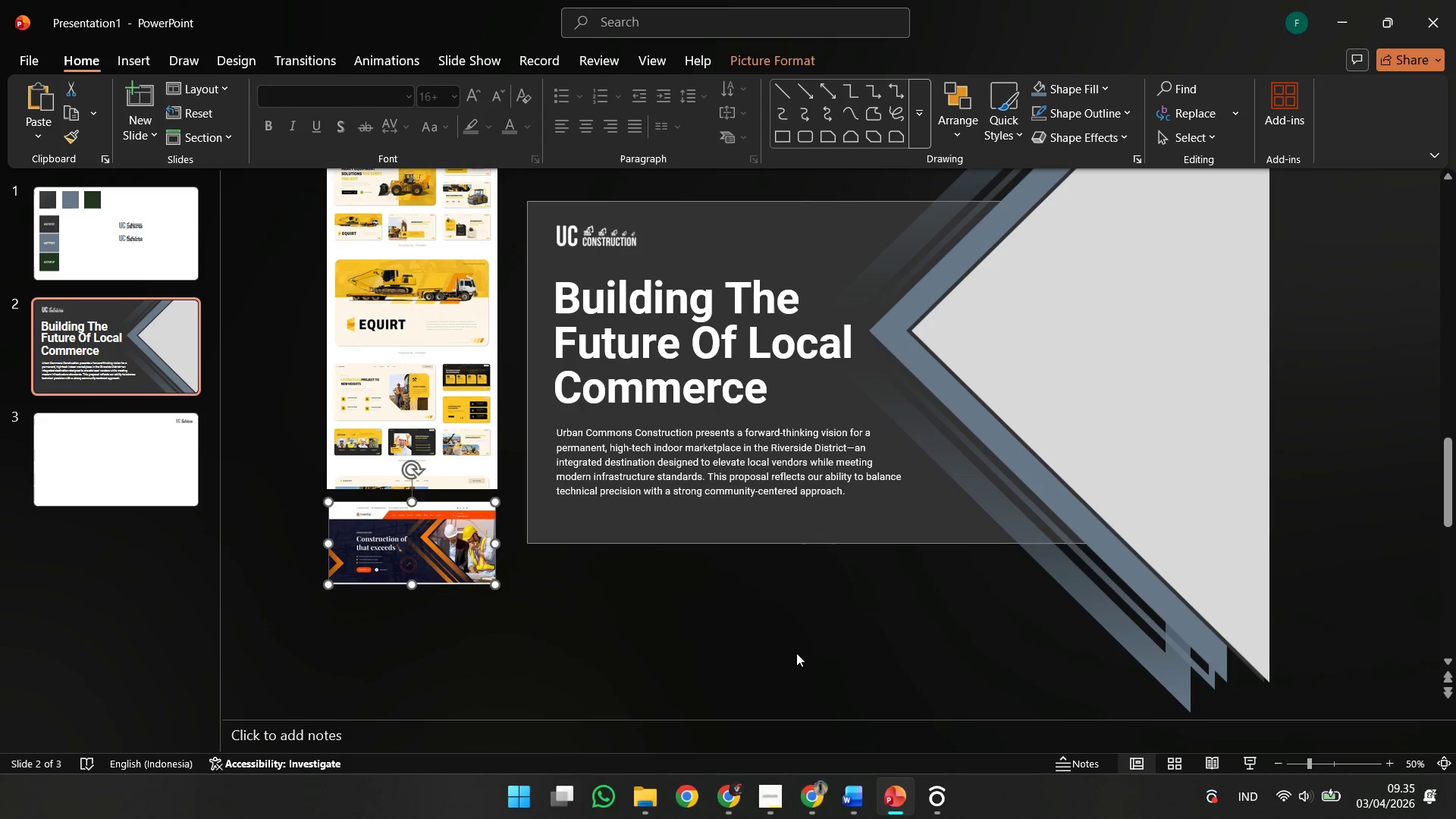 
left_click([466, 542])
 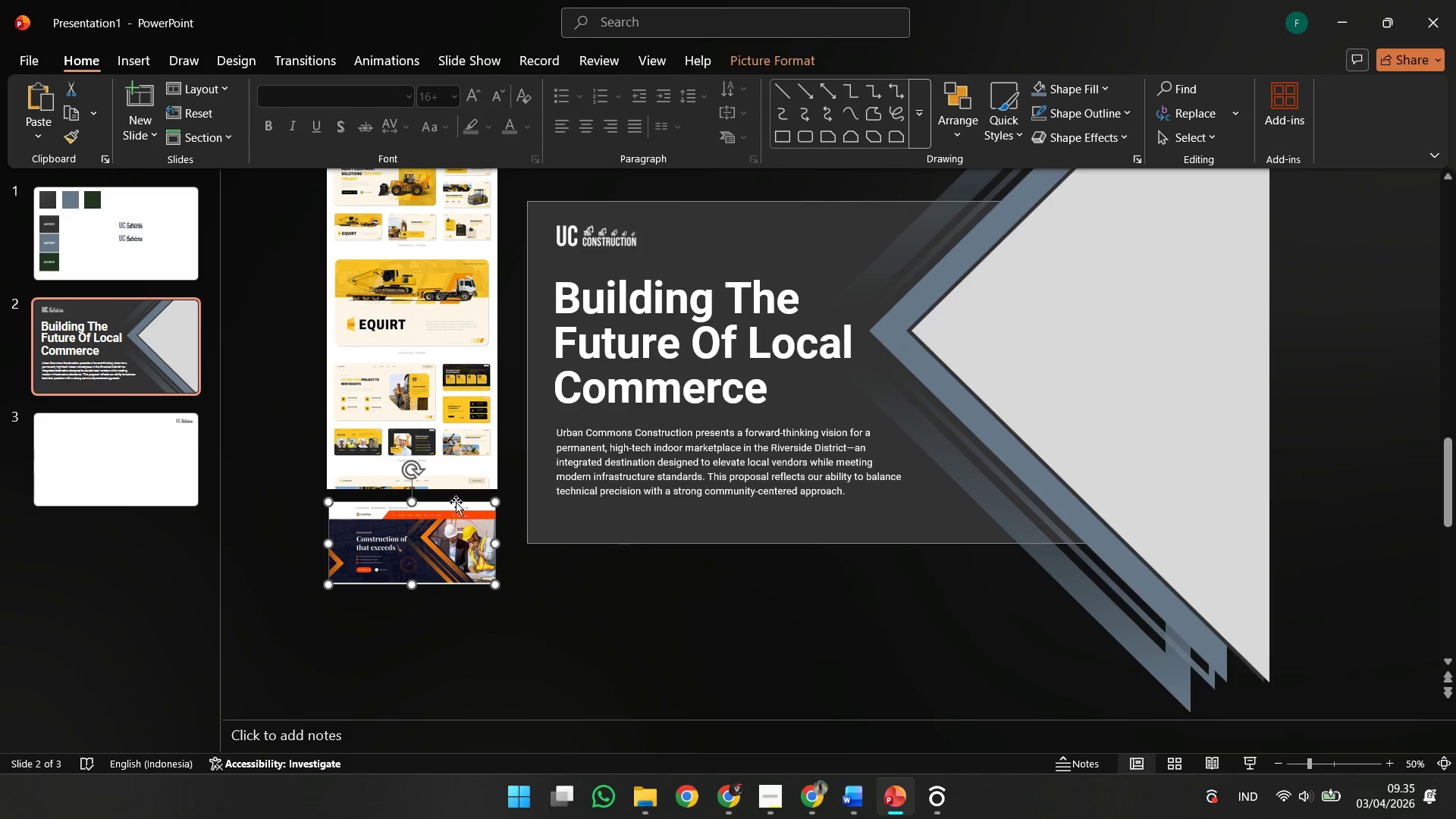 
hold_key(key=ShiftLeft, duration=0.36)
double_click([388, 357])
 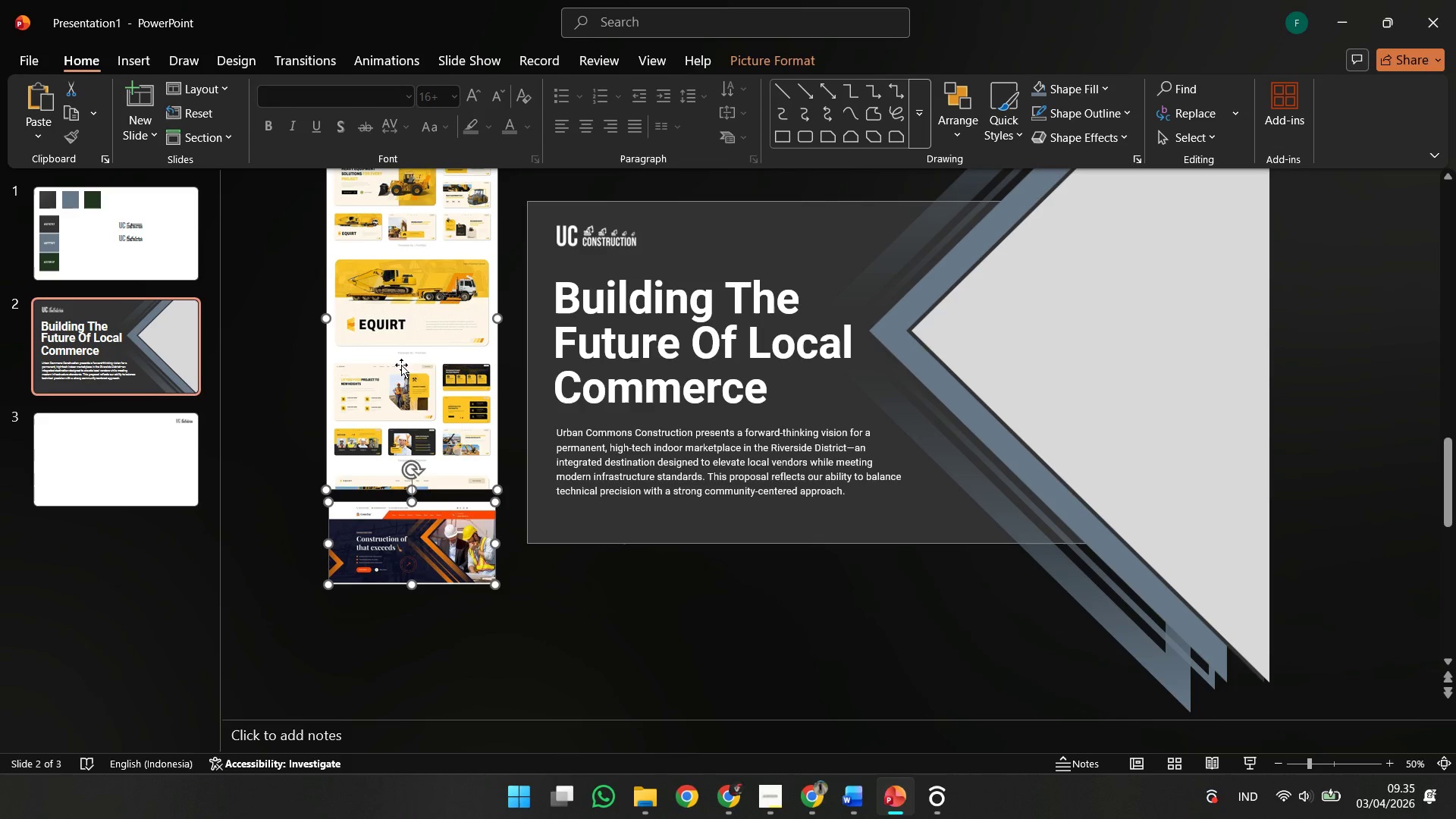 
hold_key(key=ShiftLeft, duration=0.42)
left_click_drag(start_coordinate=[401, 365], to_coordinate=[365, 366])
 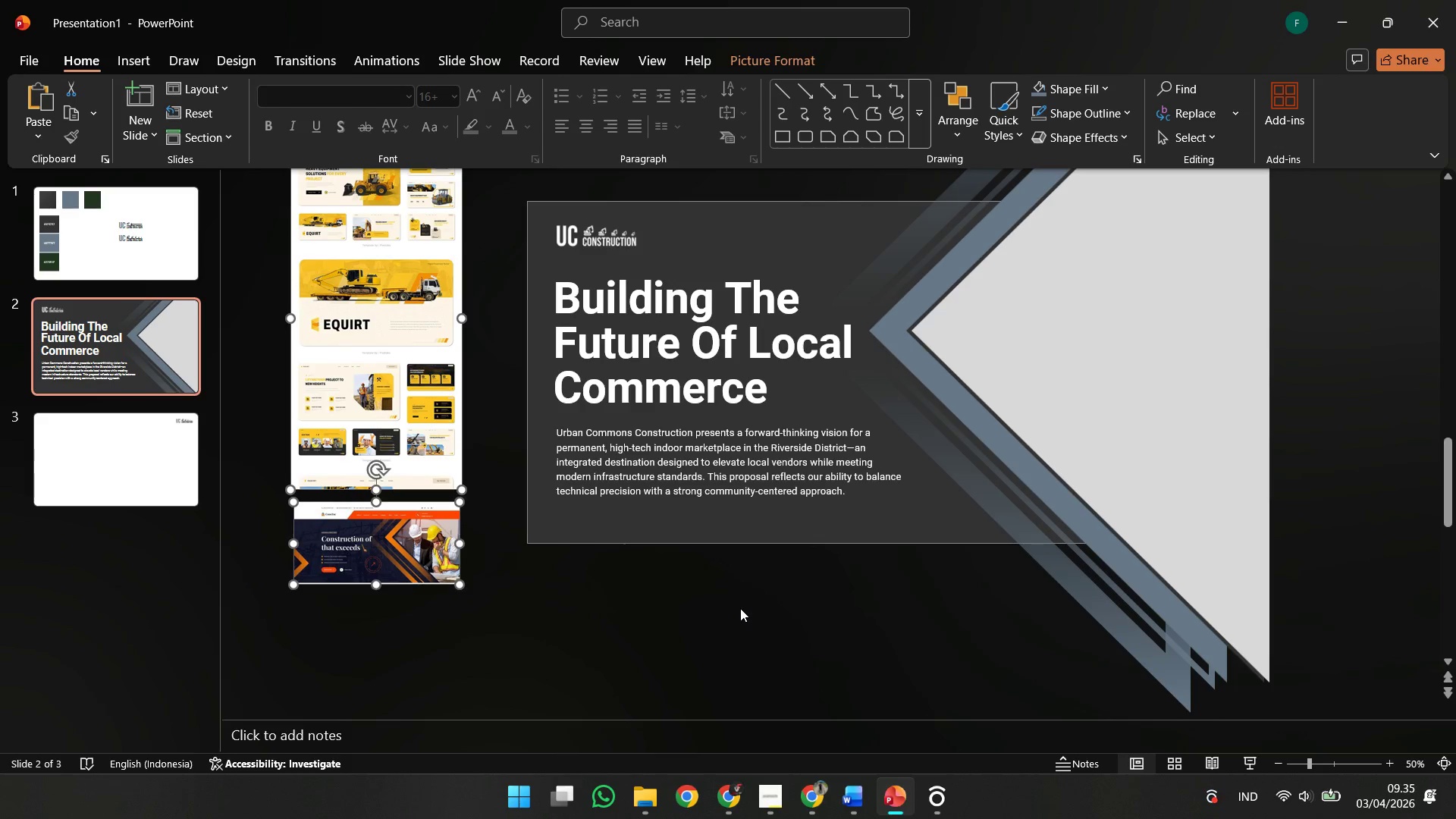 
left_click([740, 608])
 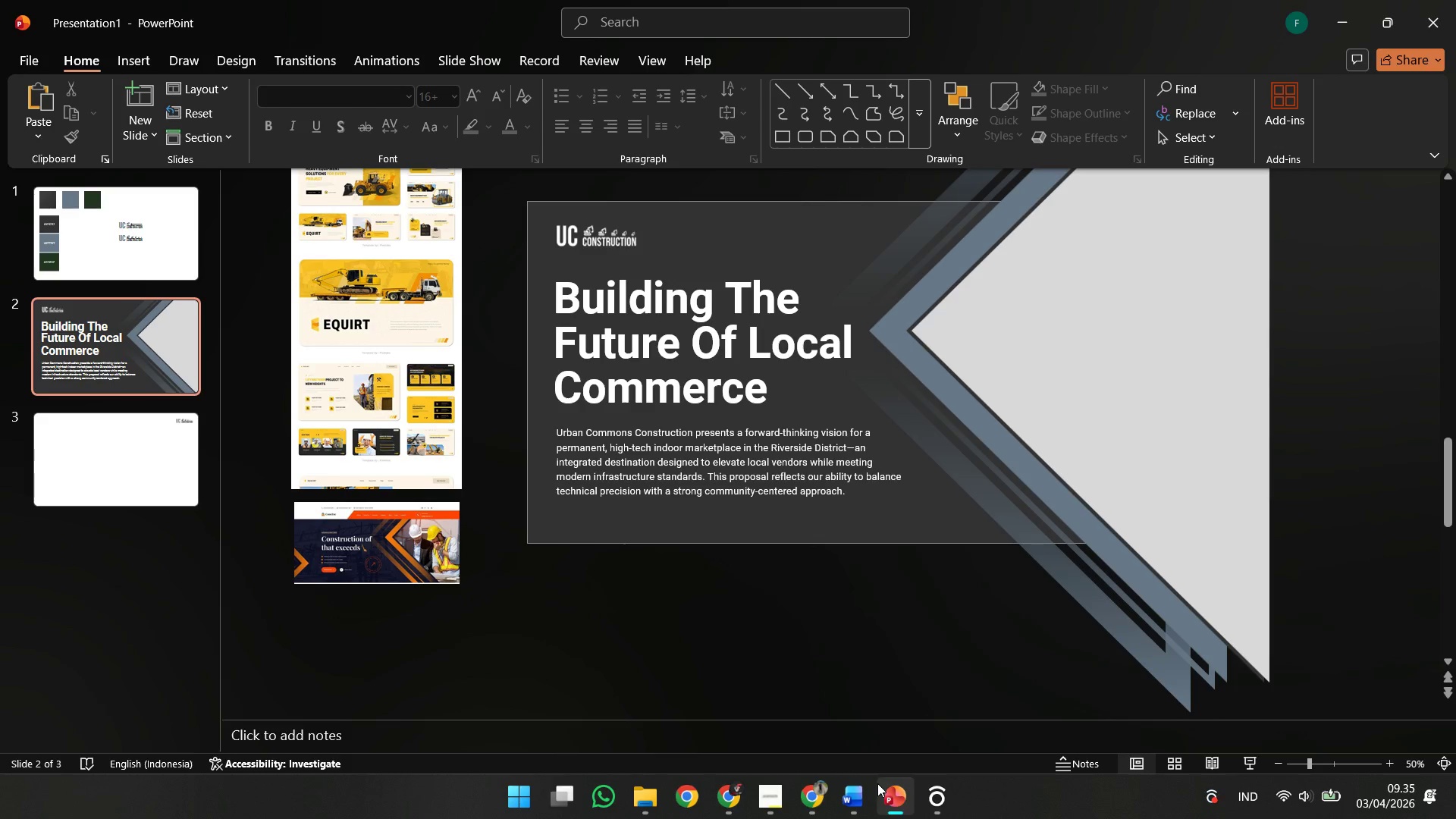 
left_click([751, 479])
 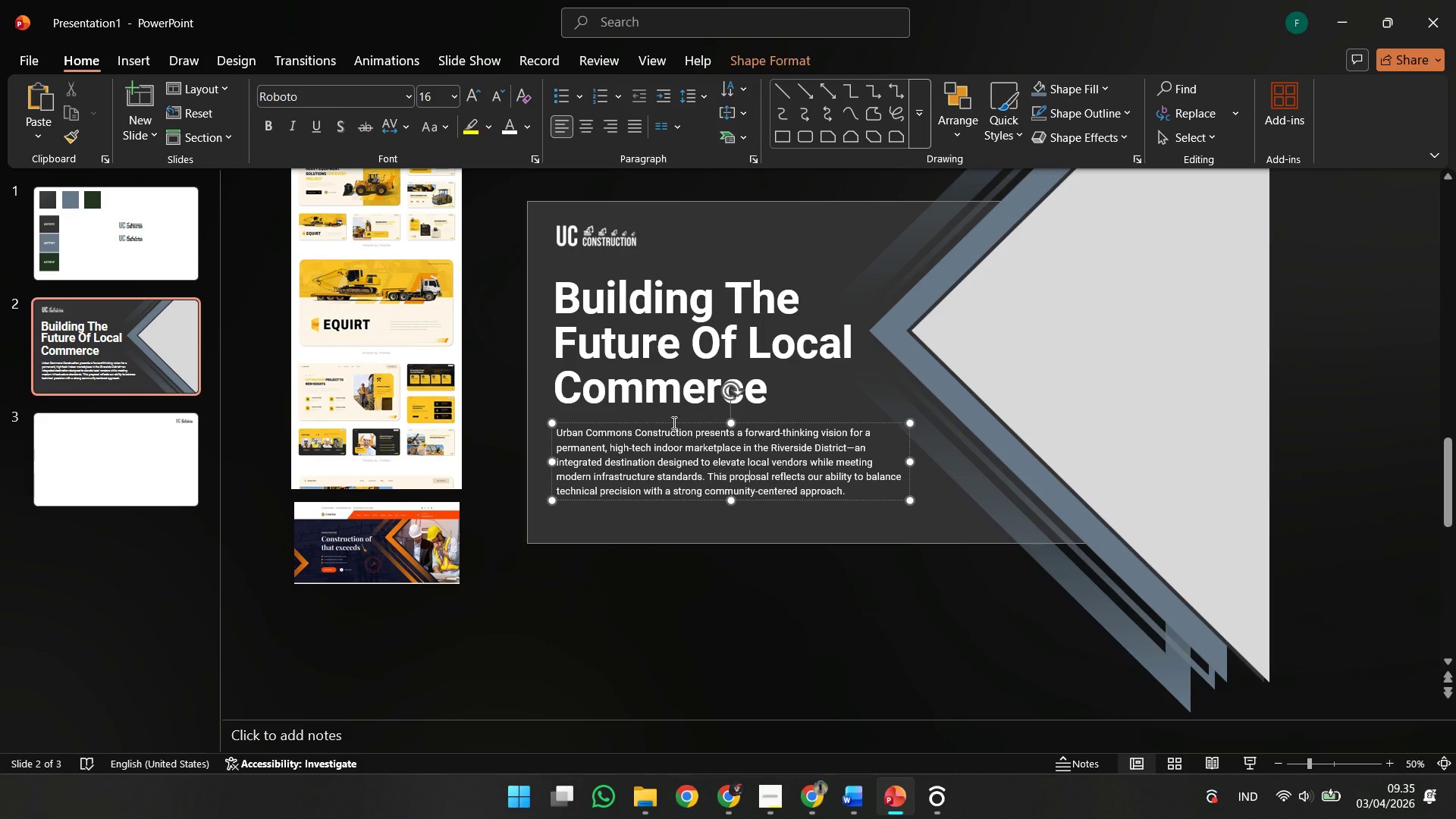 
key(Shift+ShiftLeft)
 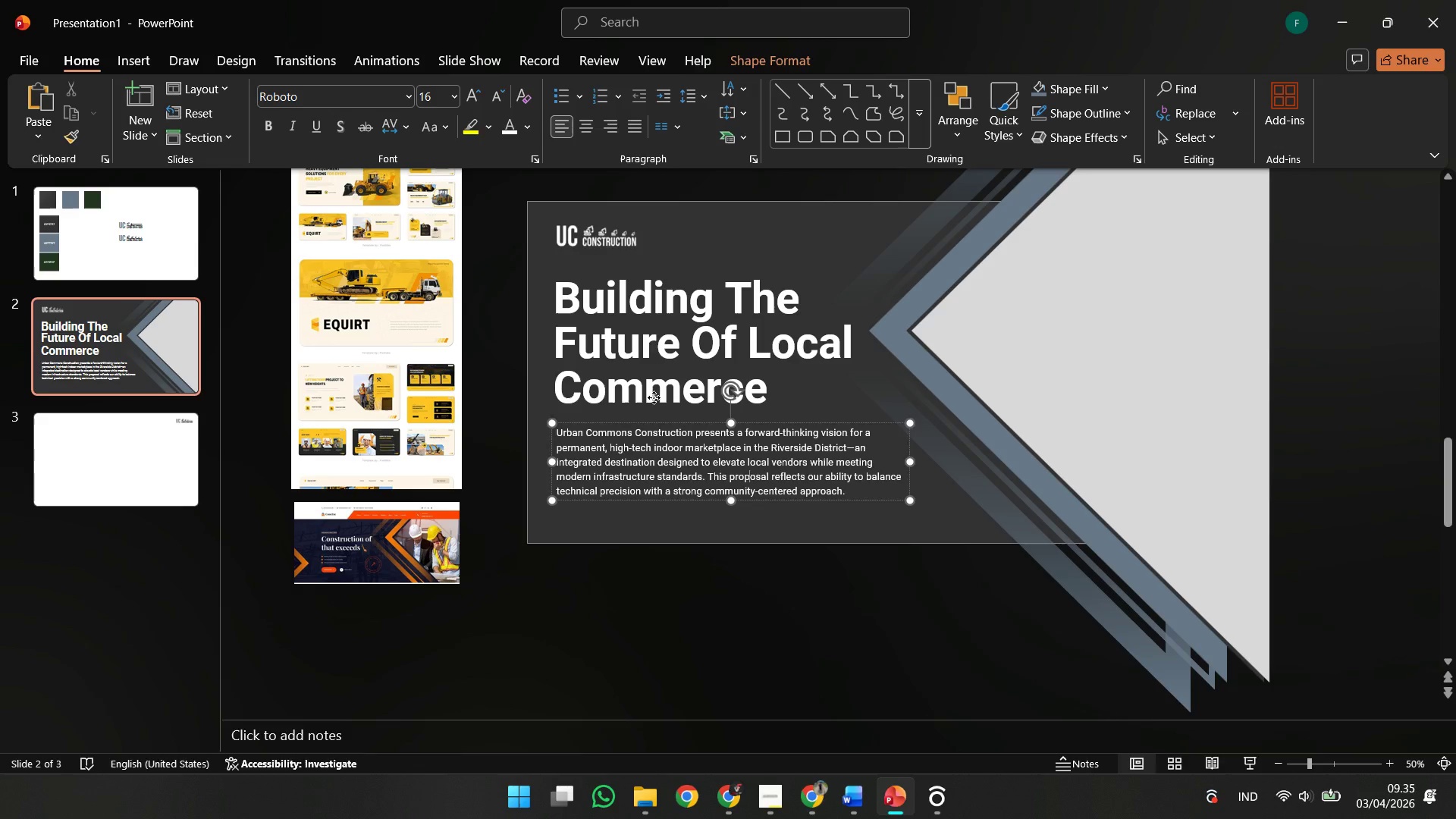 
double_click([654, 397])
 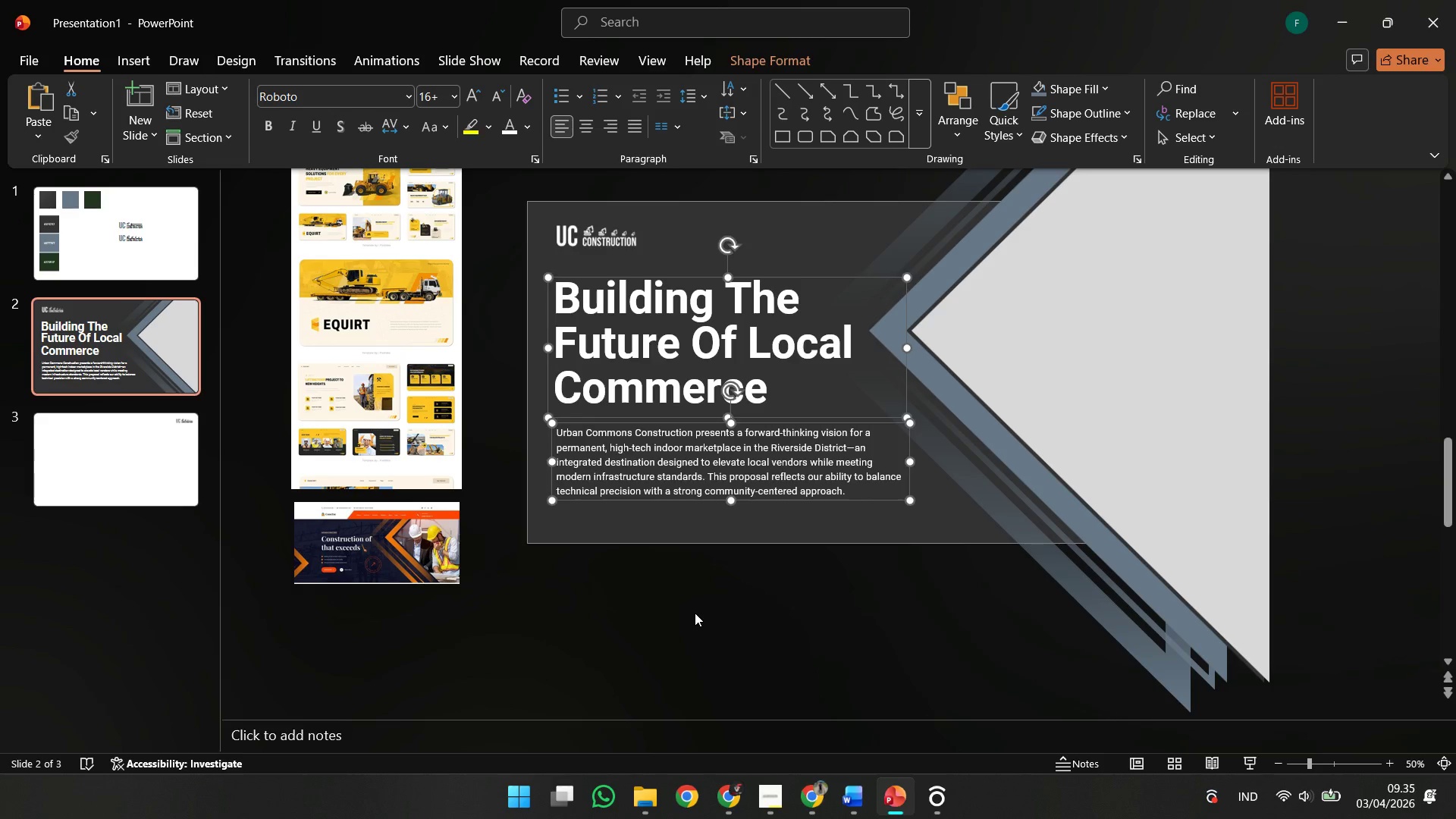 
triple_click([695, 613])
 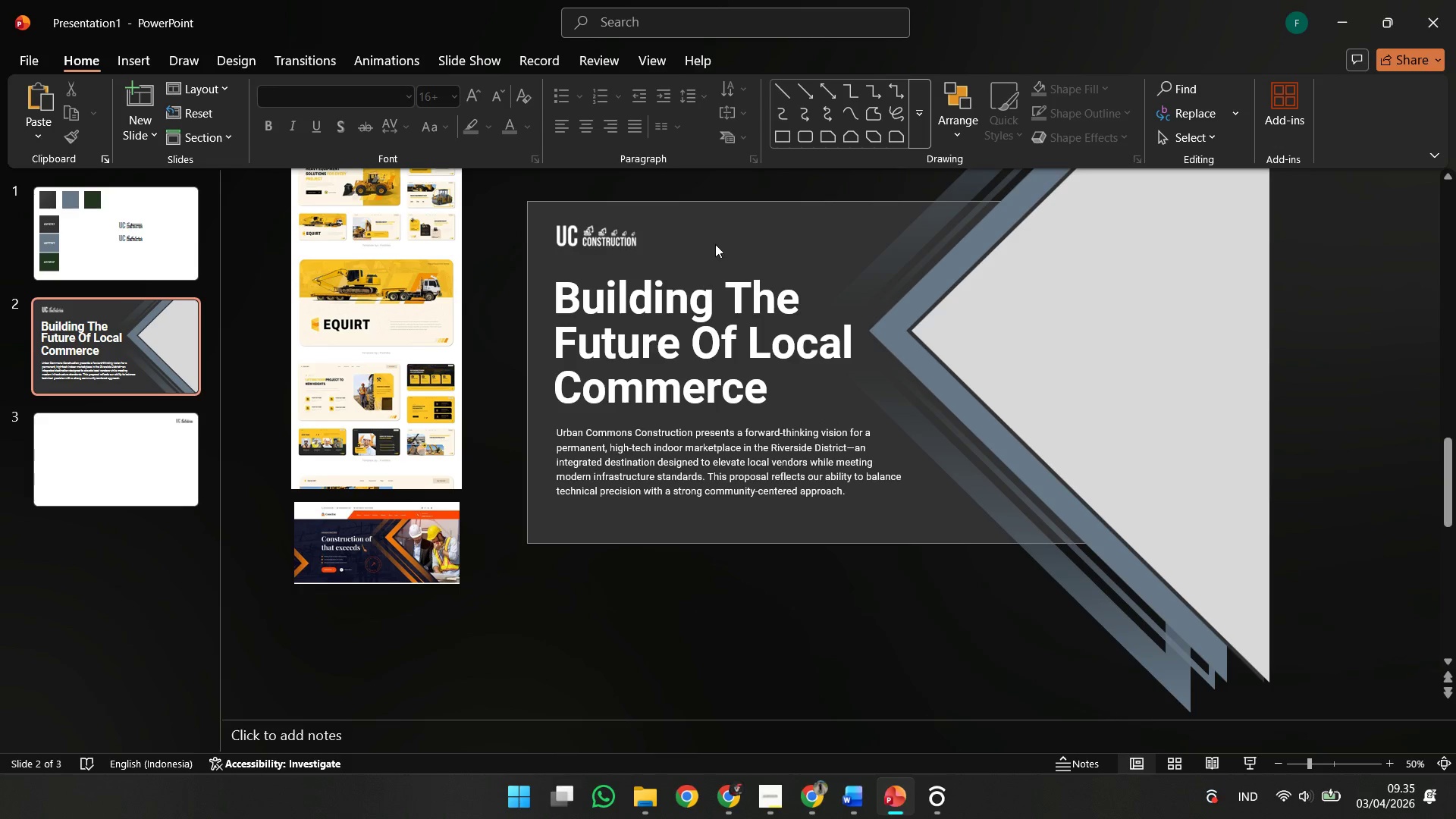 
left_click([717, 240])
 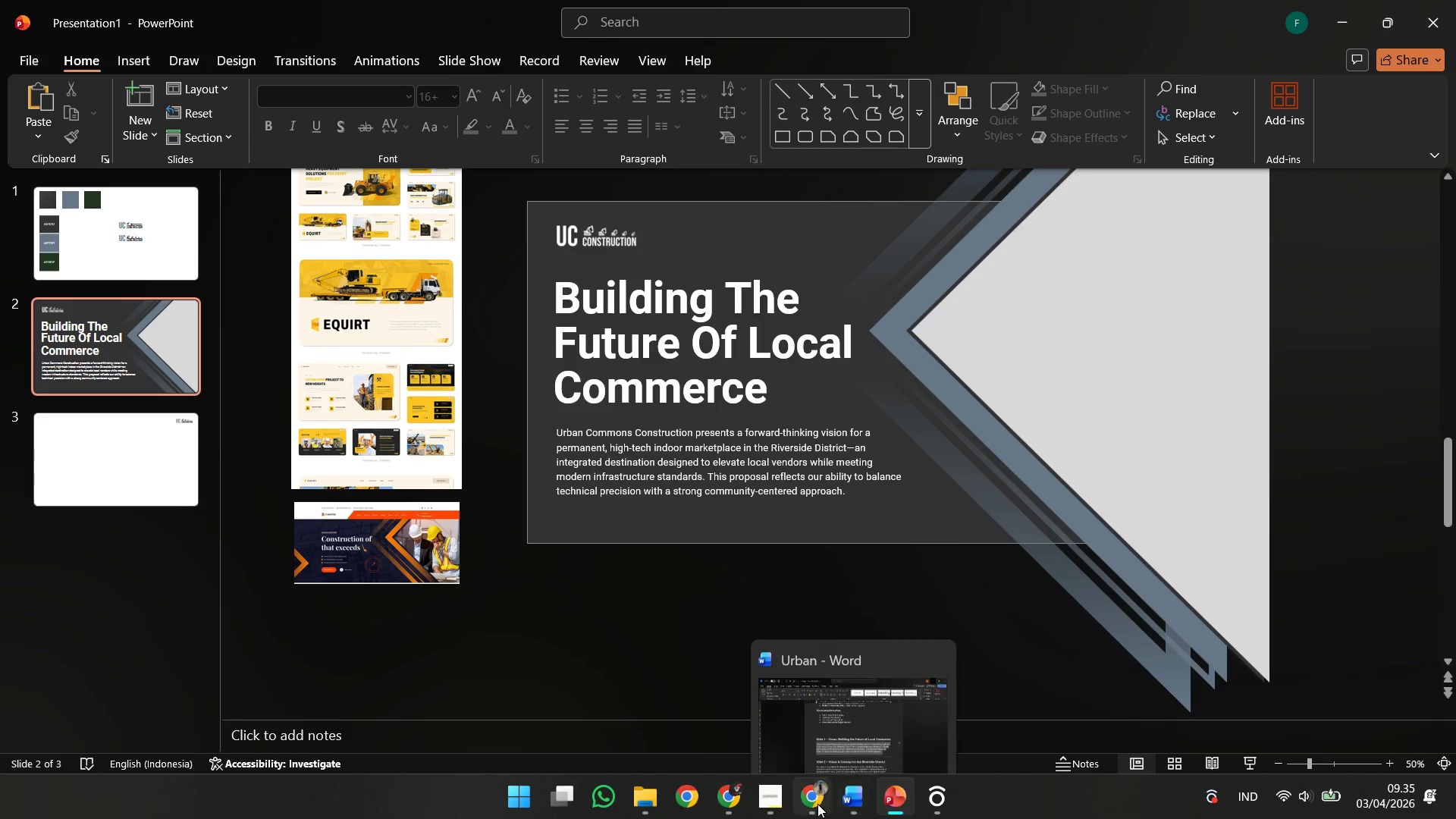 
left_click([817, 804])
 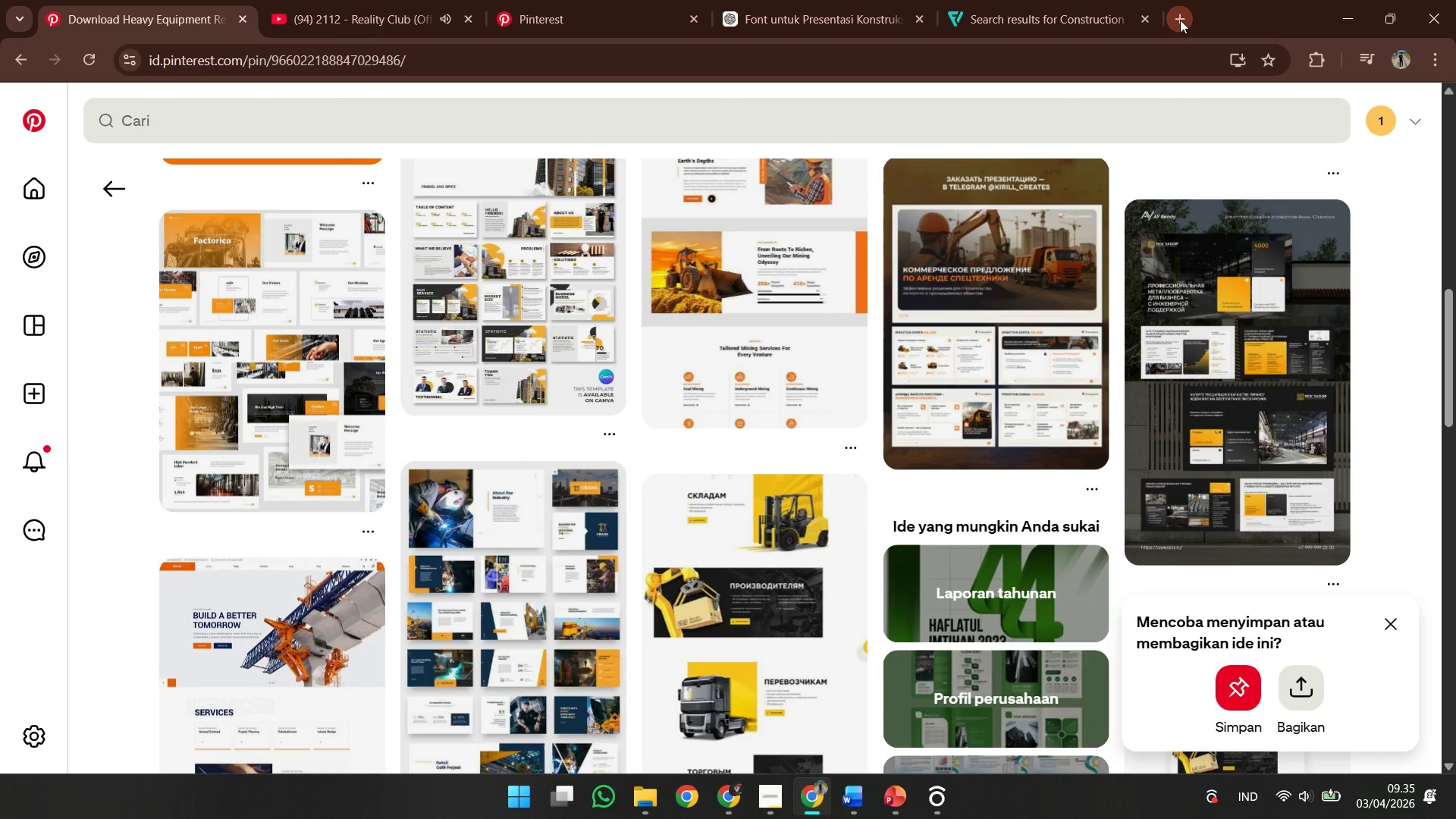 
left_click([1180, 20])
 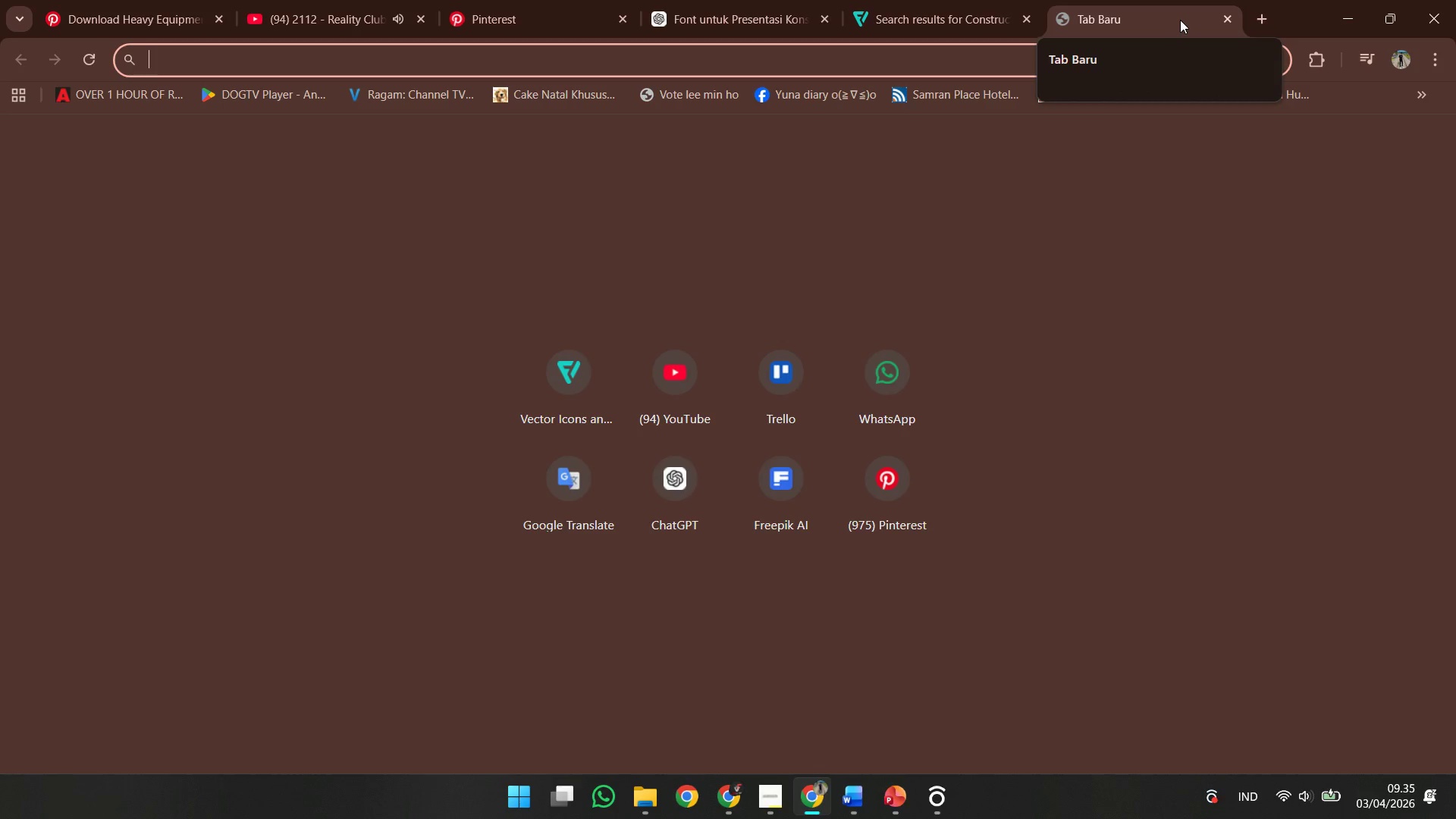 
type(fr)
 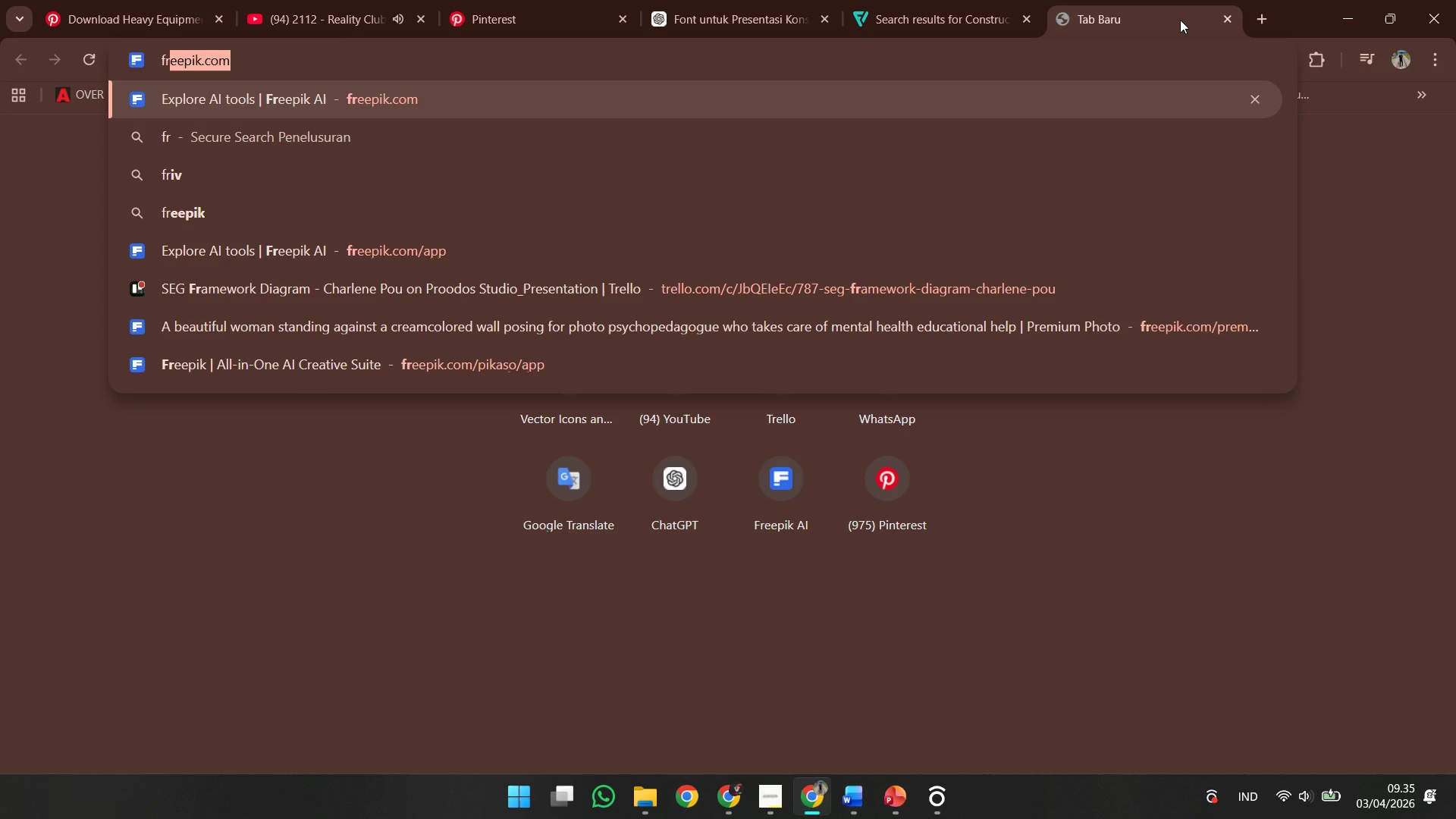 
key(Enter)
 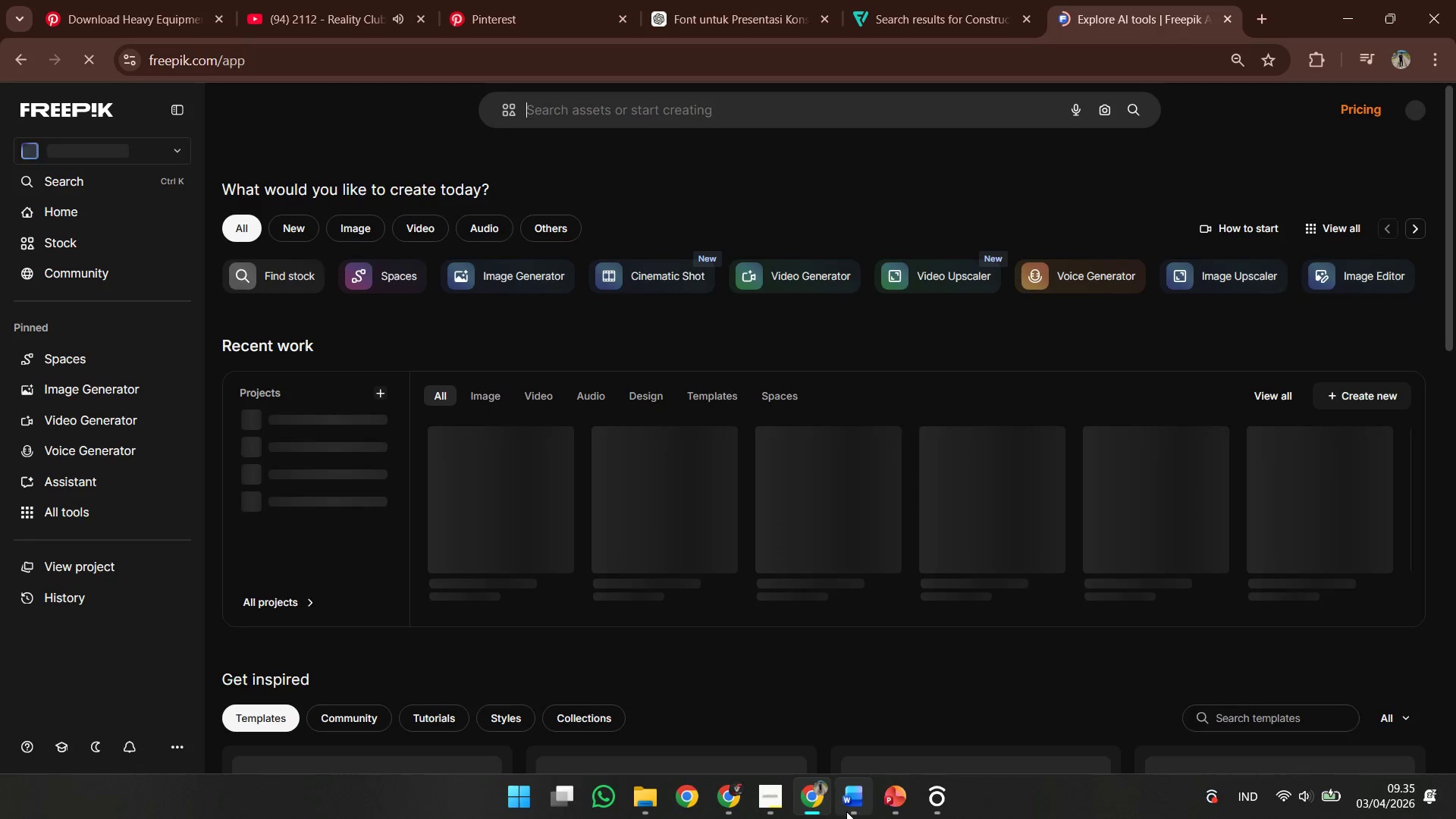 
left_click([889, 811])
 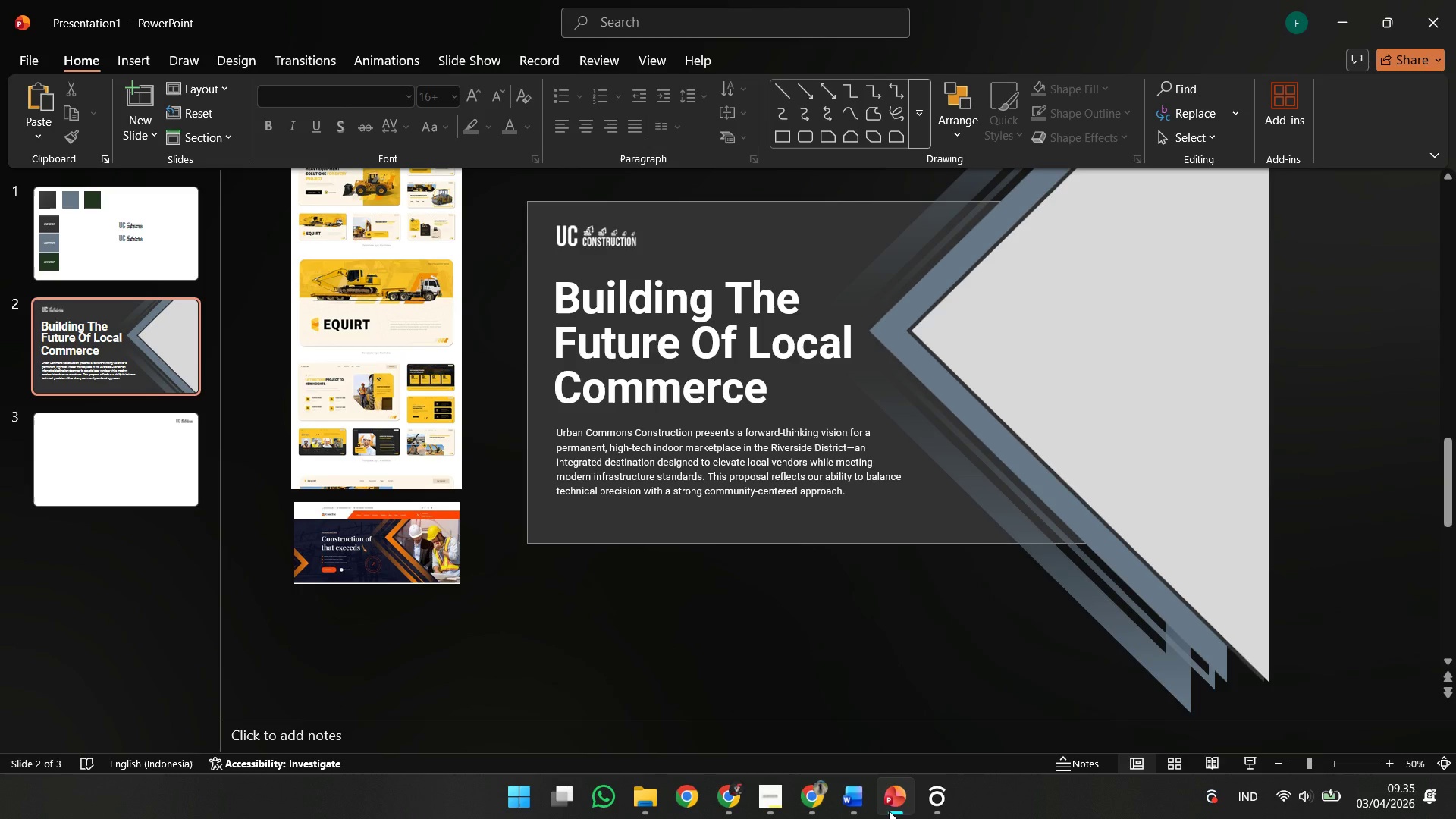 
wait(9.41)
 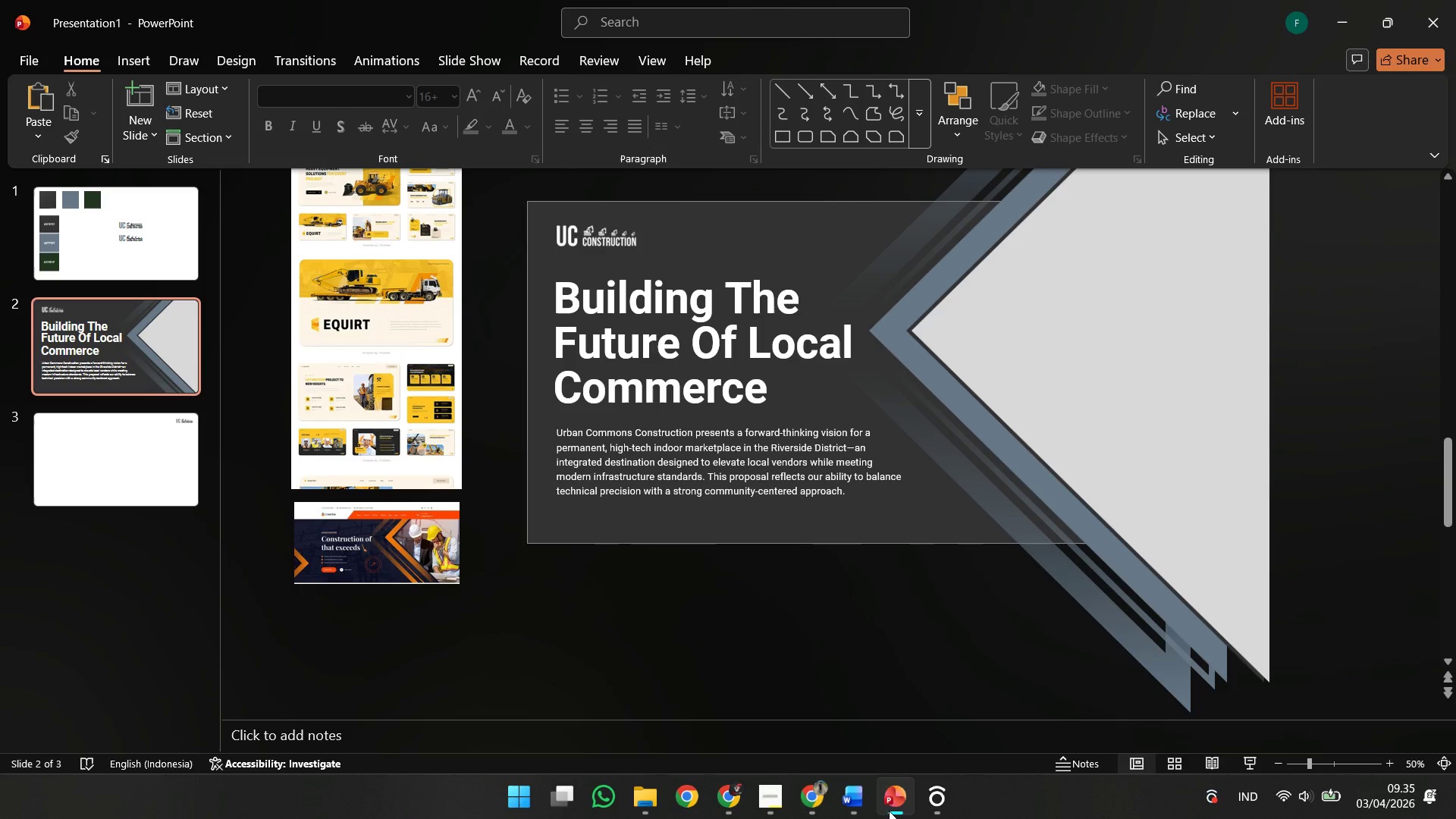 
left_click([889, 811])
 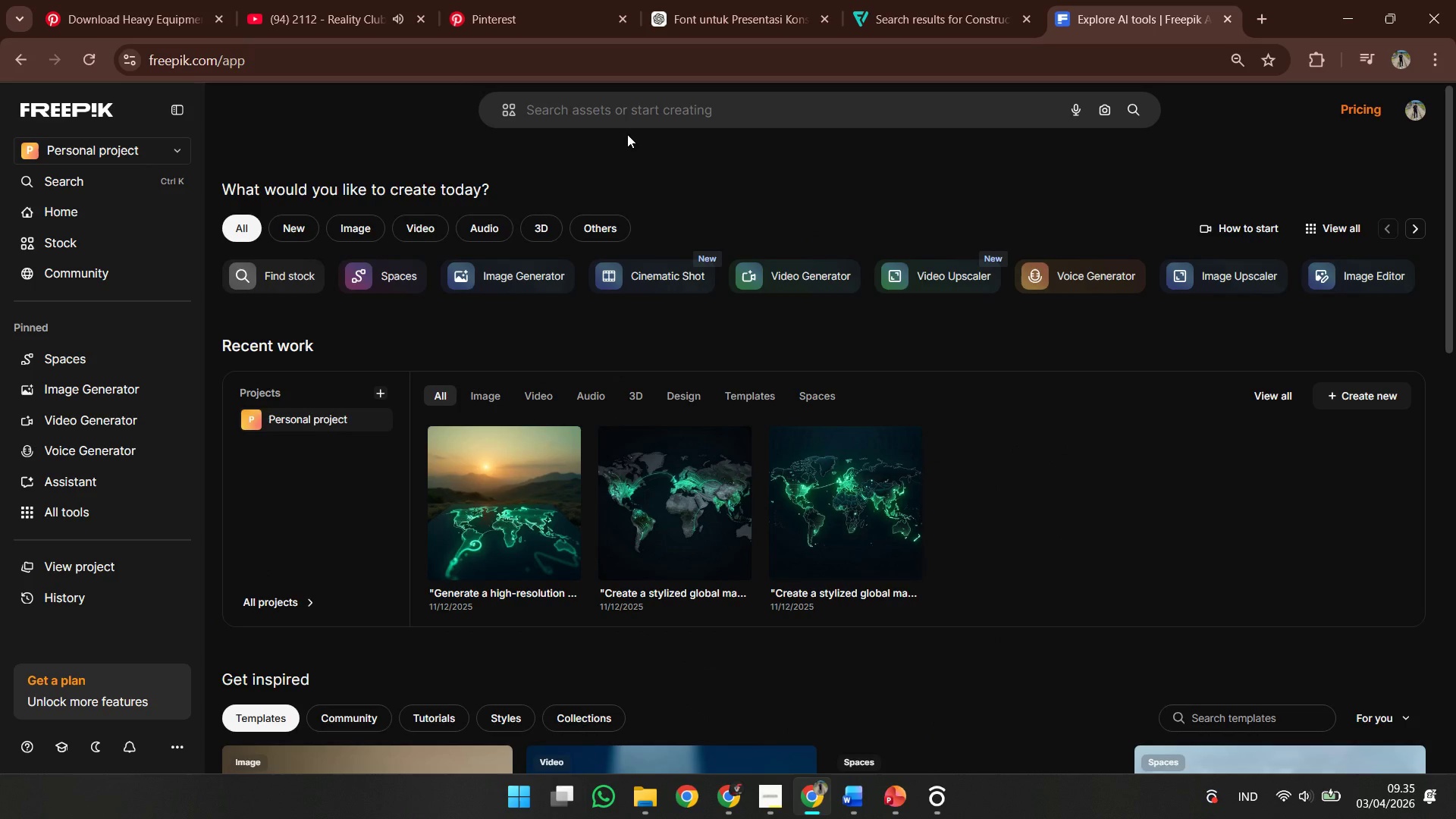 
type(construction)
 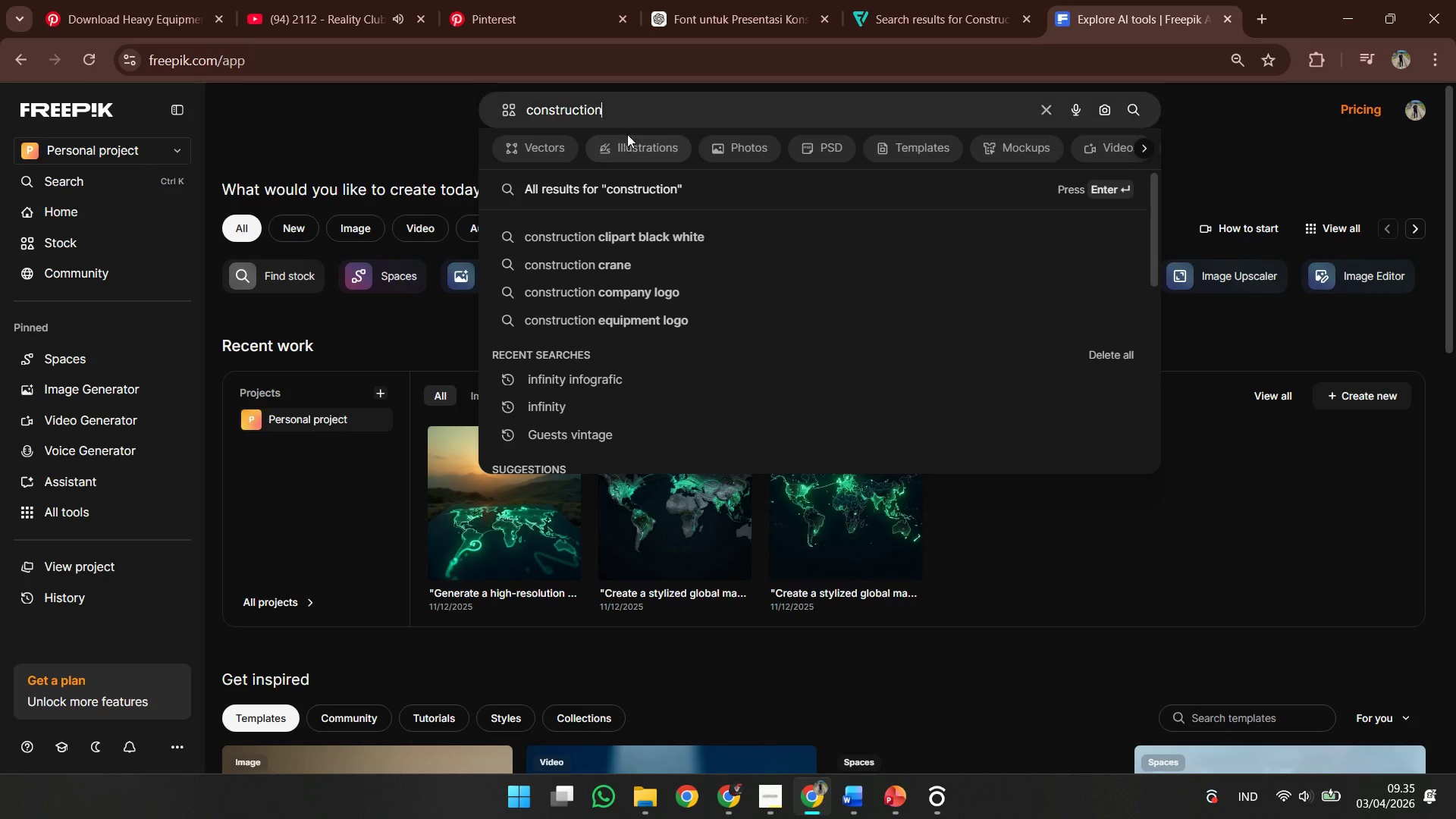 
key(Enter)
 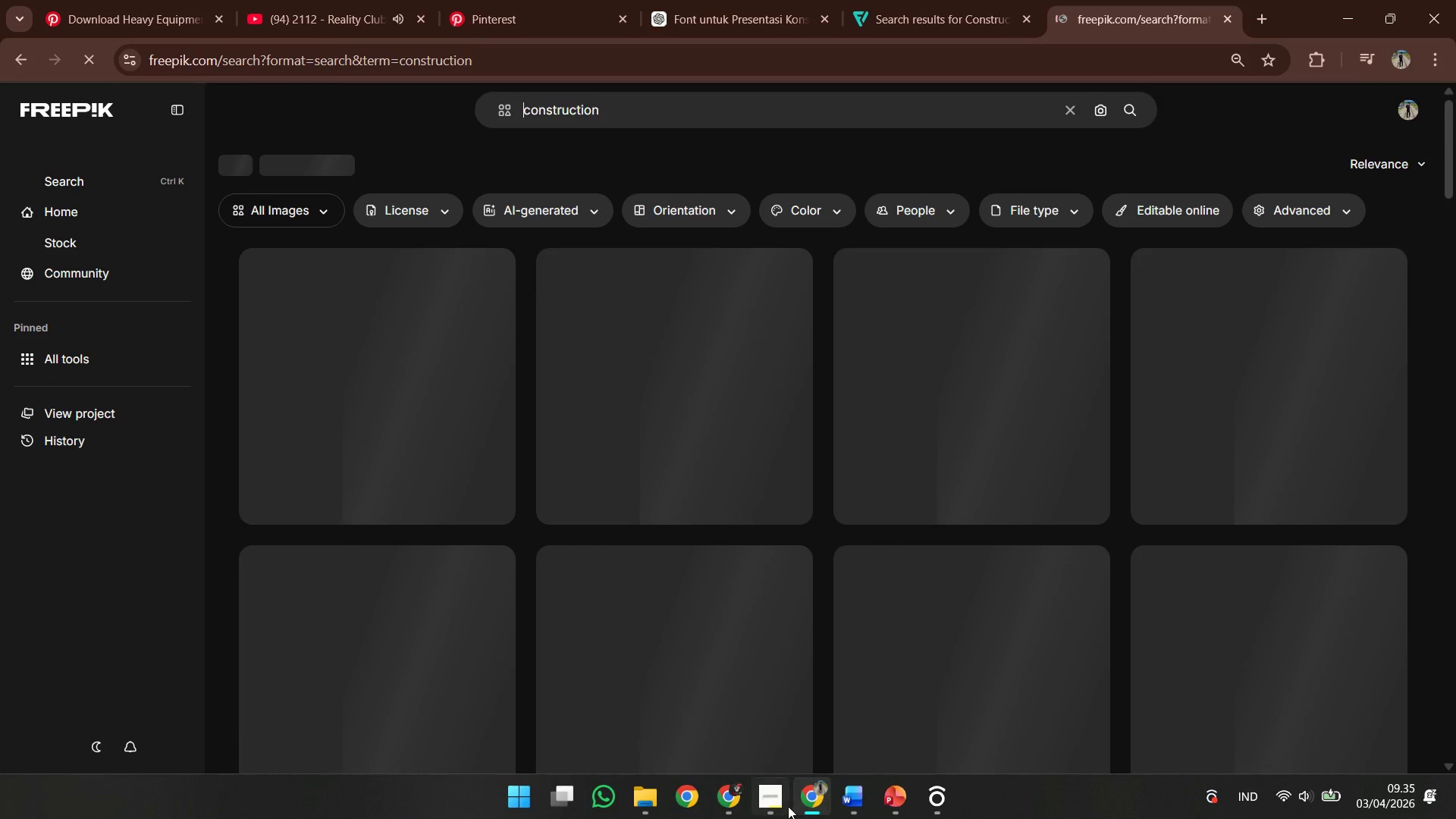 
left_click([779, 804])
 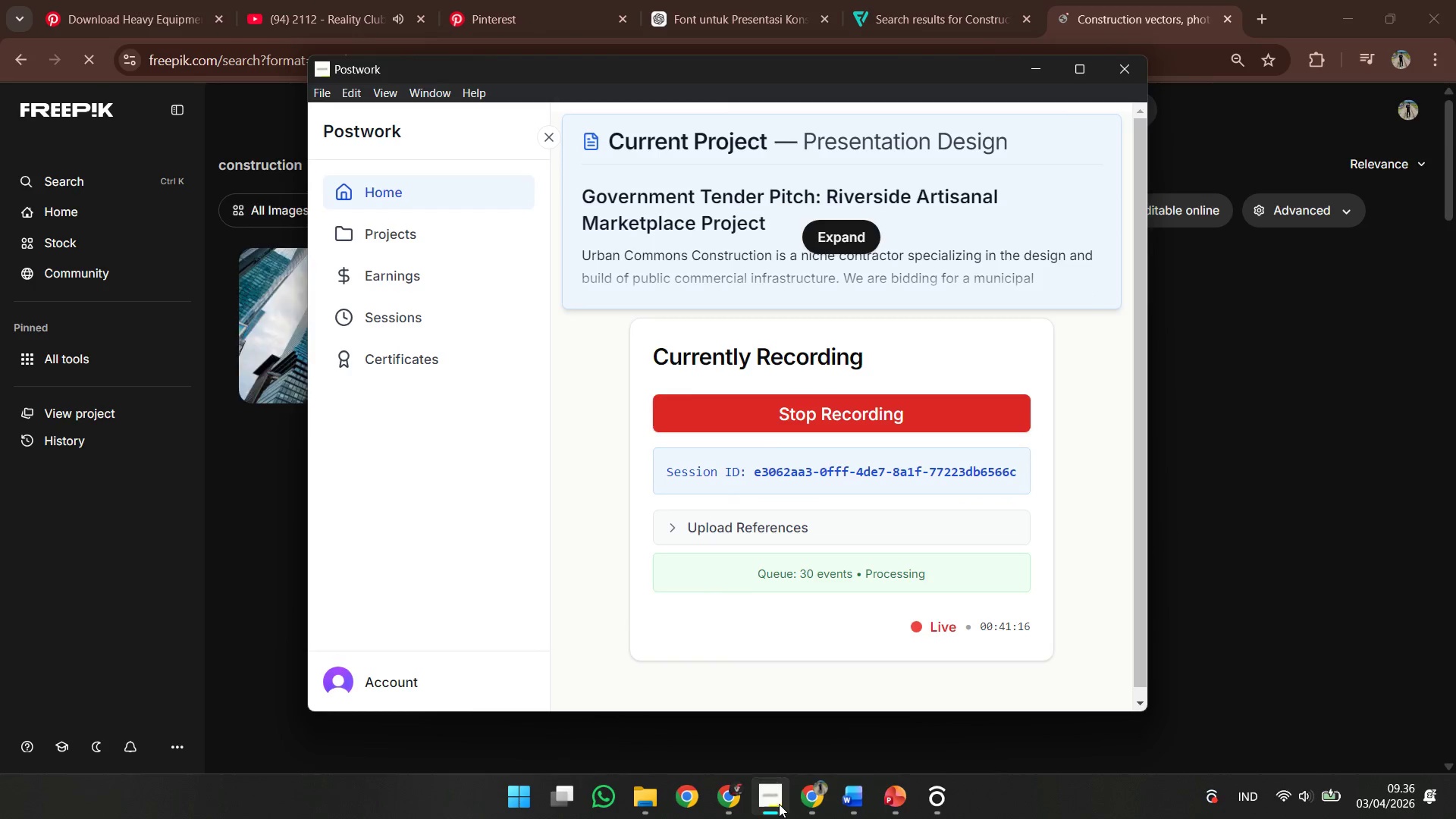 
left_click([779, 804])
 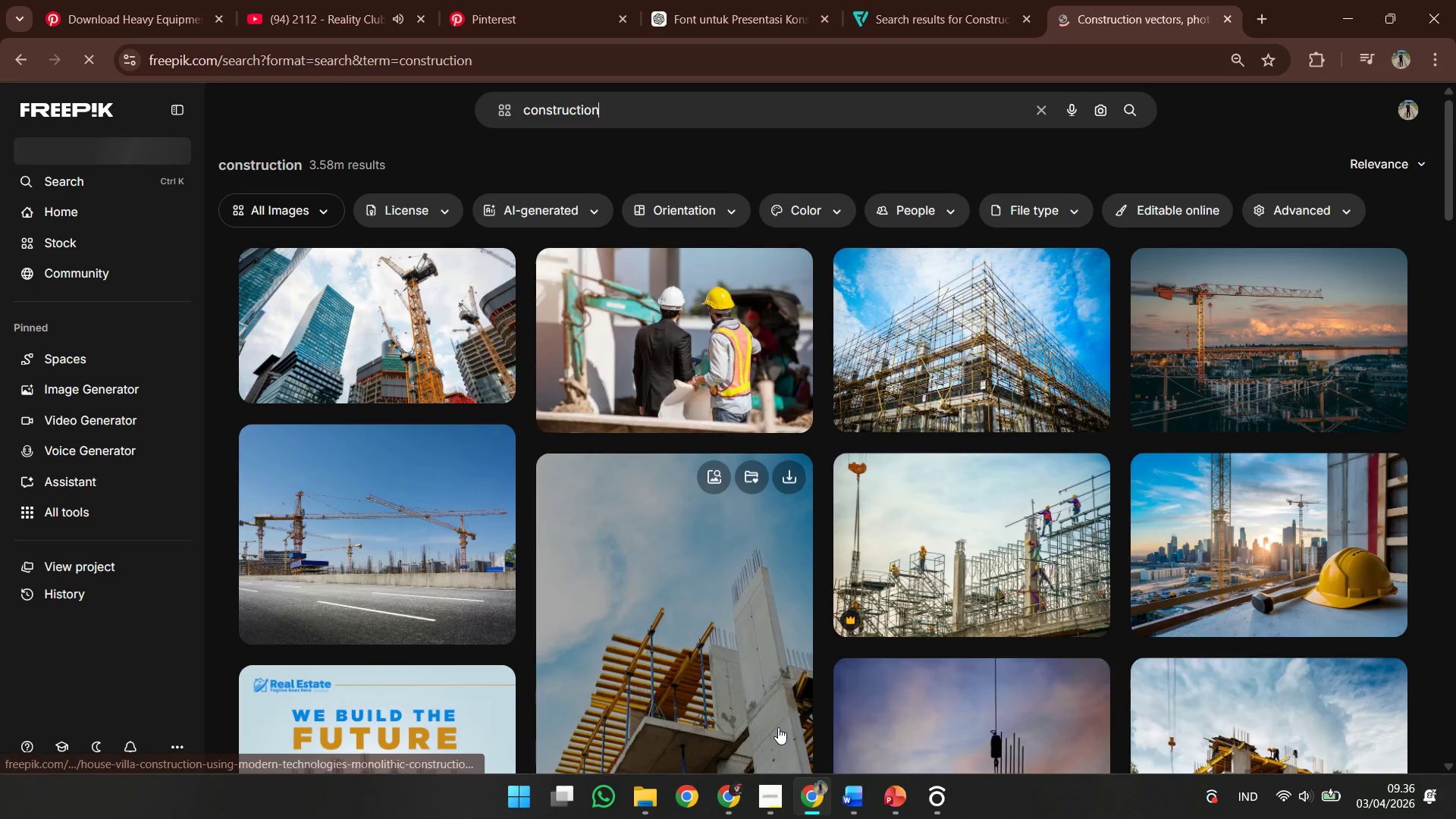 
scroll: coordinate [778, 727], scroll_direction: down, amount: 2.0
 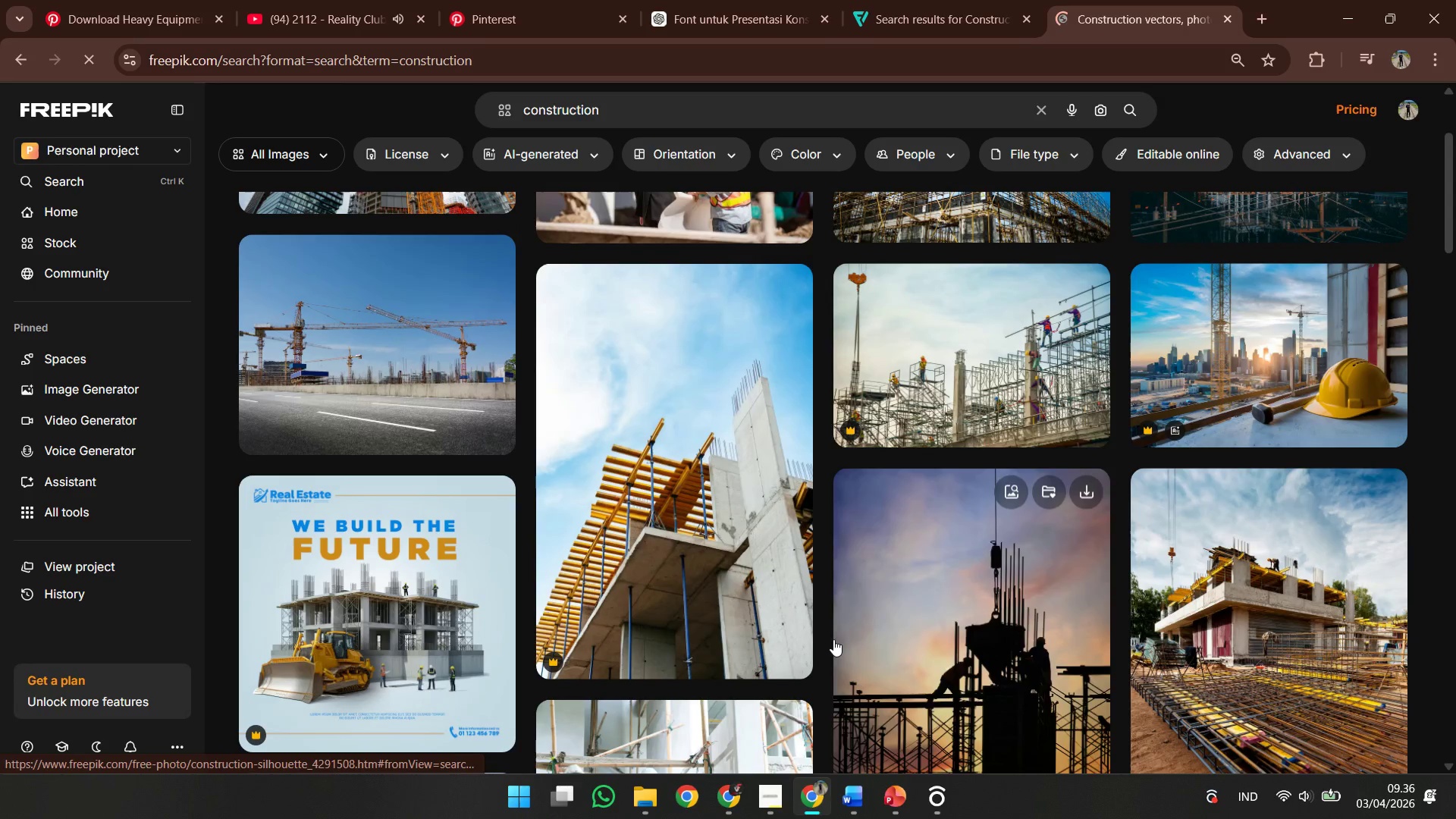 
scroll: coordinate [833, 639], scroll_direction: up, amount: 1.0
 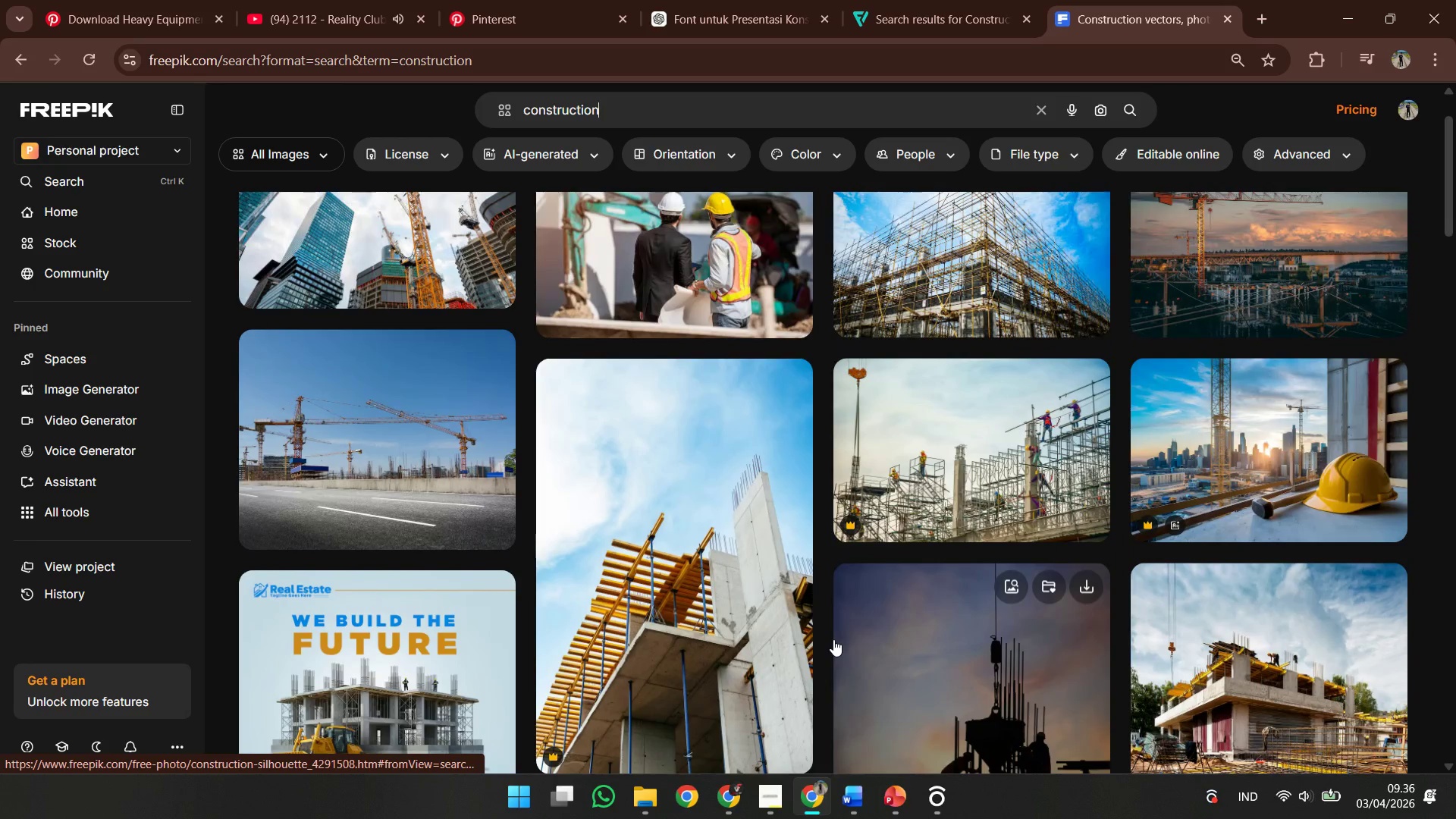 
scroll: coordinate [827, 642], scroll_direction: down, amount: 6.0
 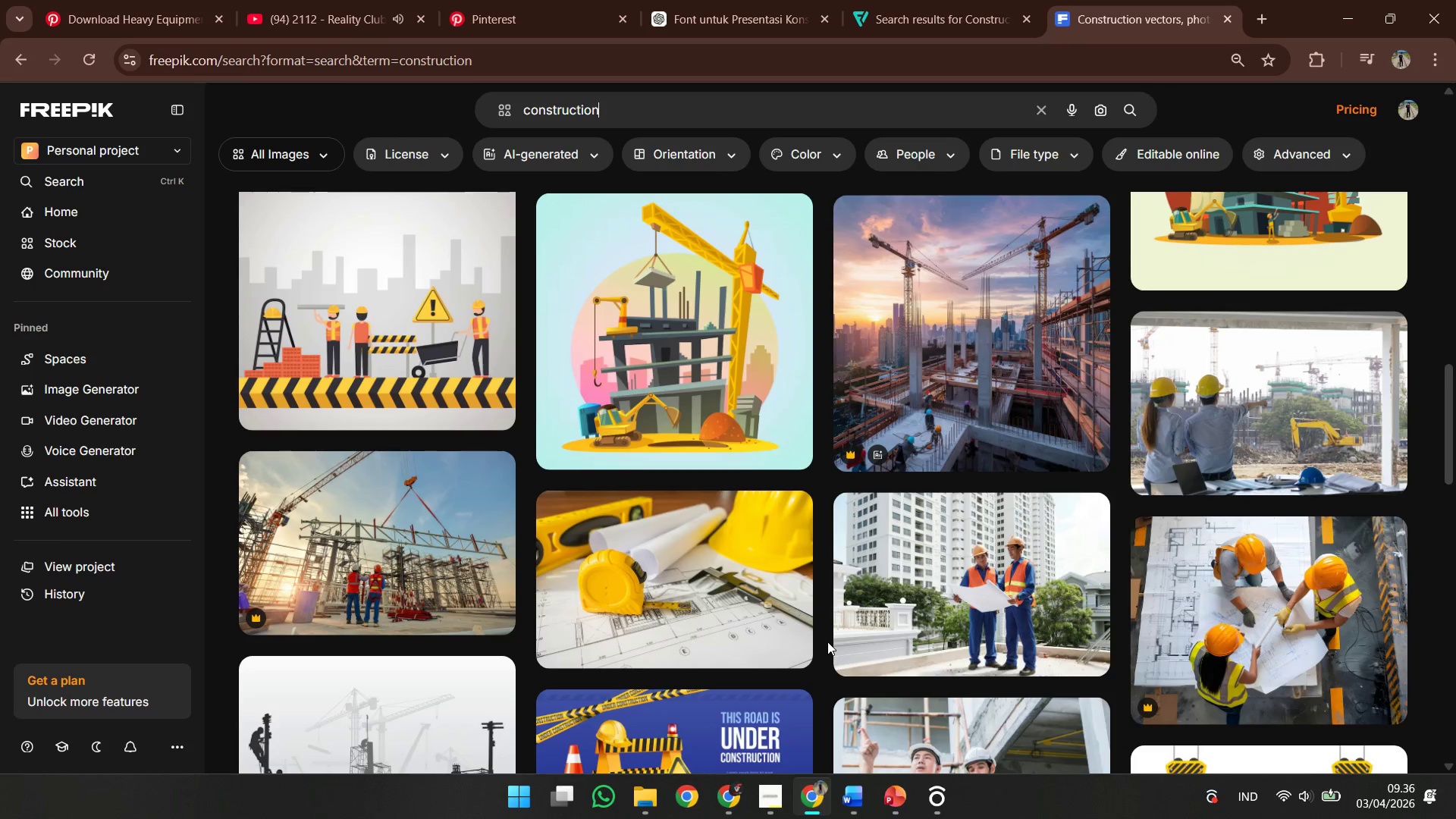 
key(ArrowDown)
 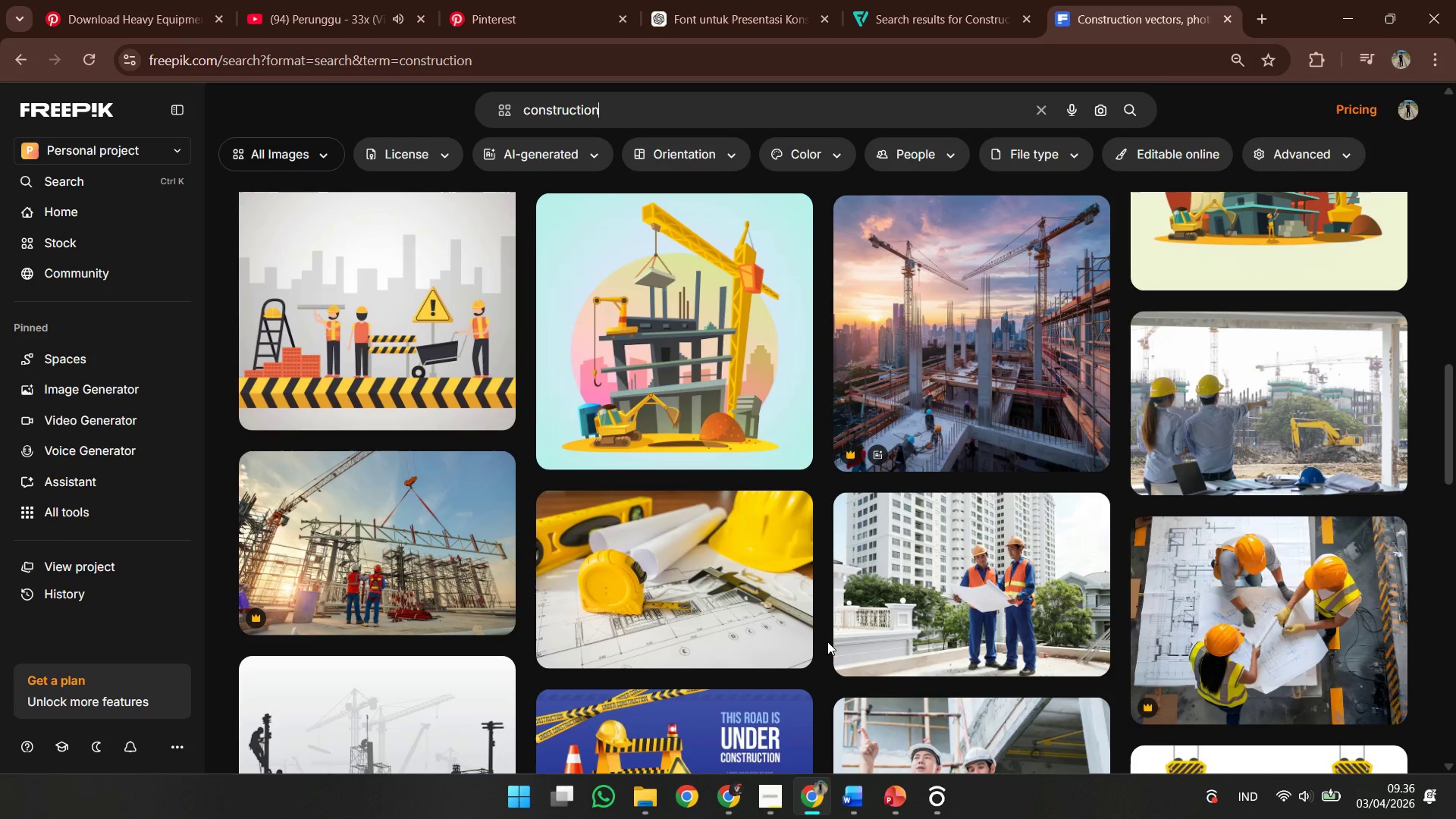 
key(ArrowDown)
 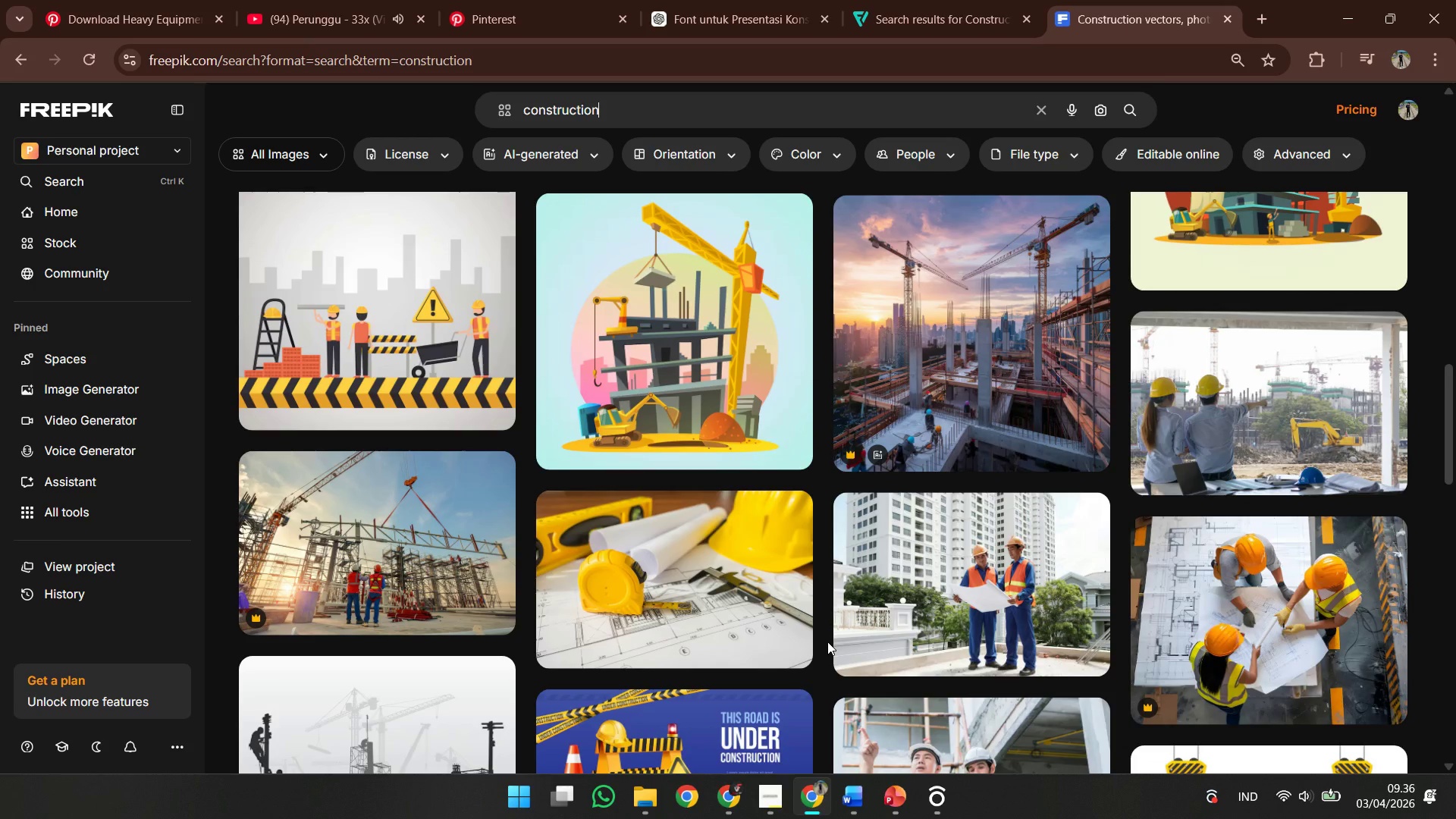 
scroll: coordinate [827, 642], scroll_direction: down, amount: 1.0
 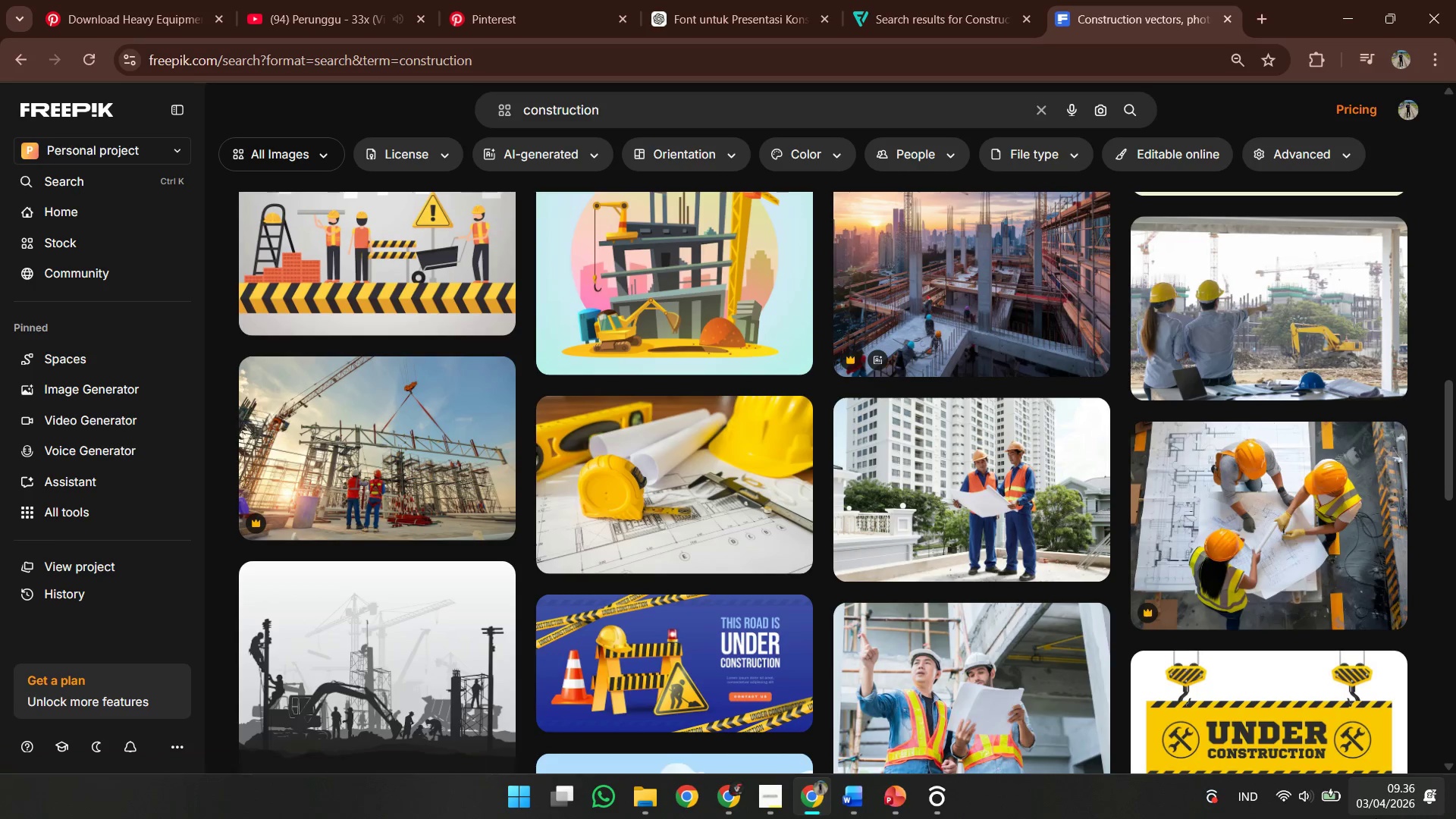 
left_click([1331, 803])
 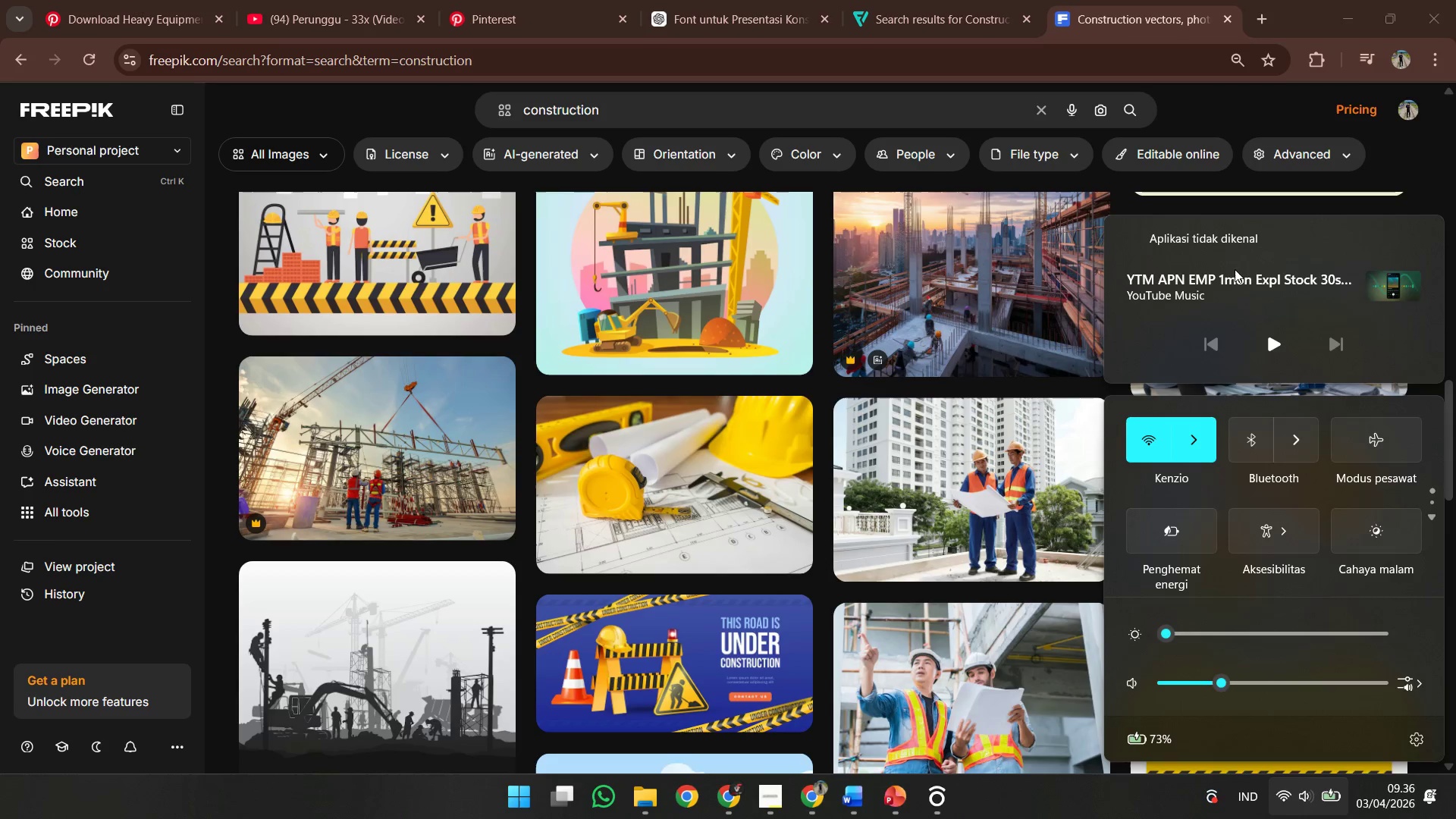 
scroll: coordinate [1235, 279], scroll_direction: down, amount: 1.0
 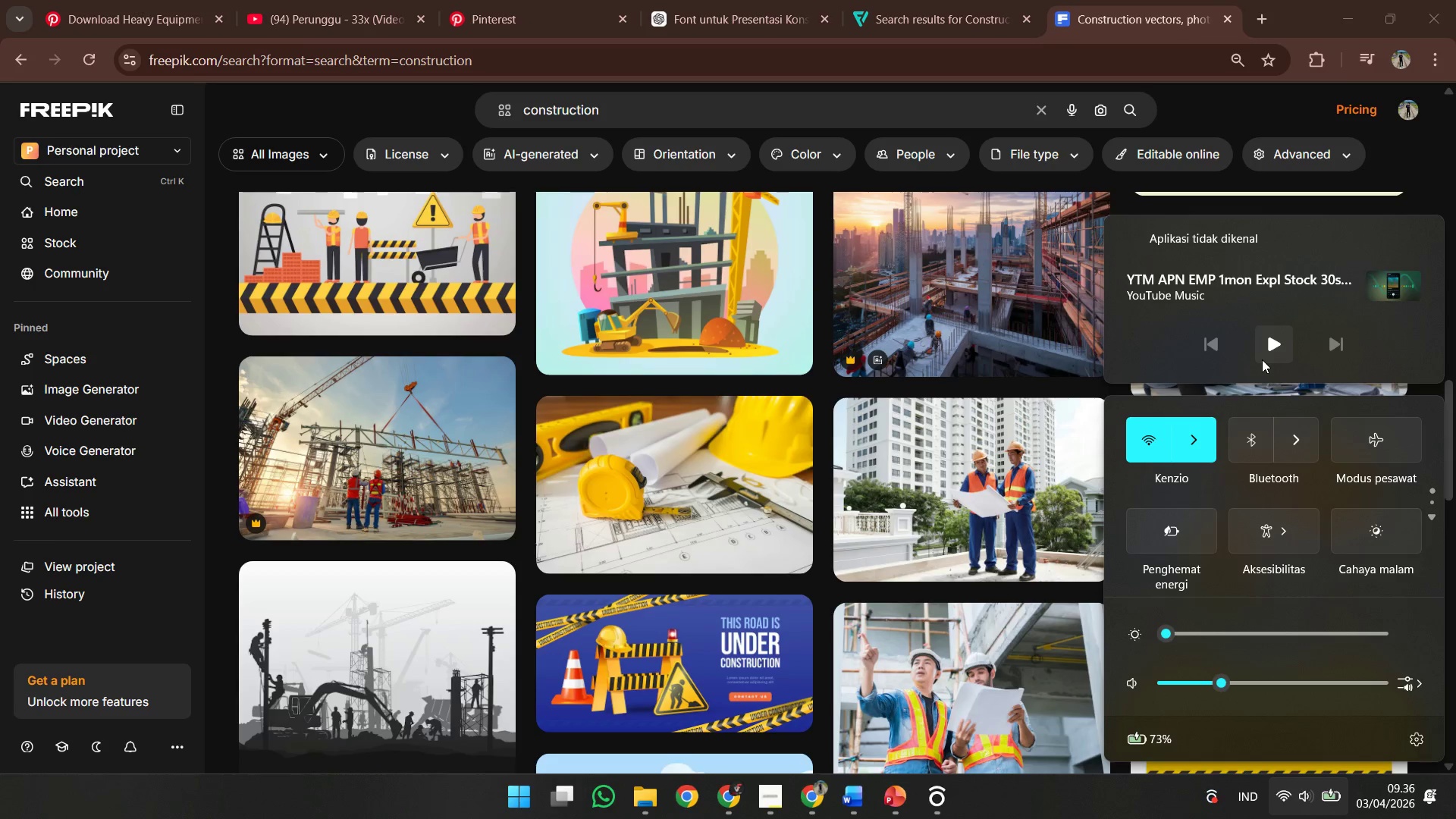 
left_click([1262, 359])
 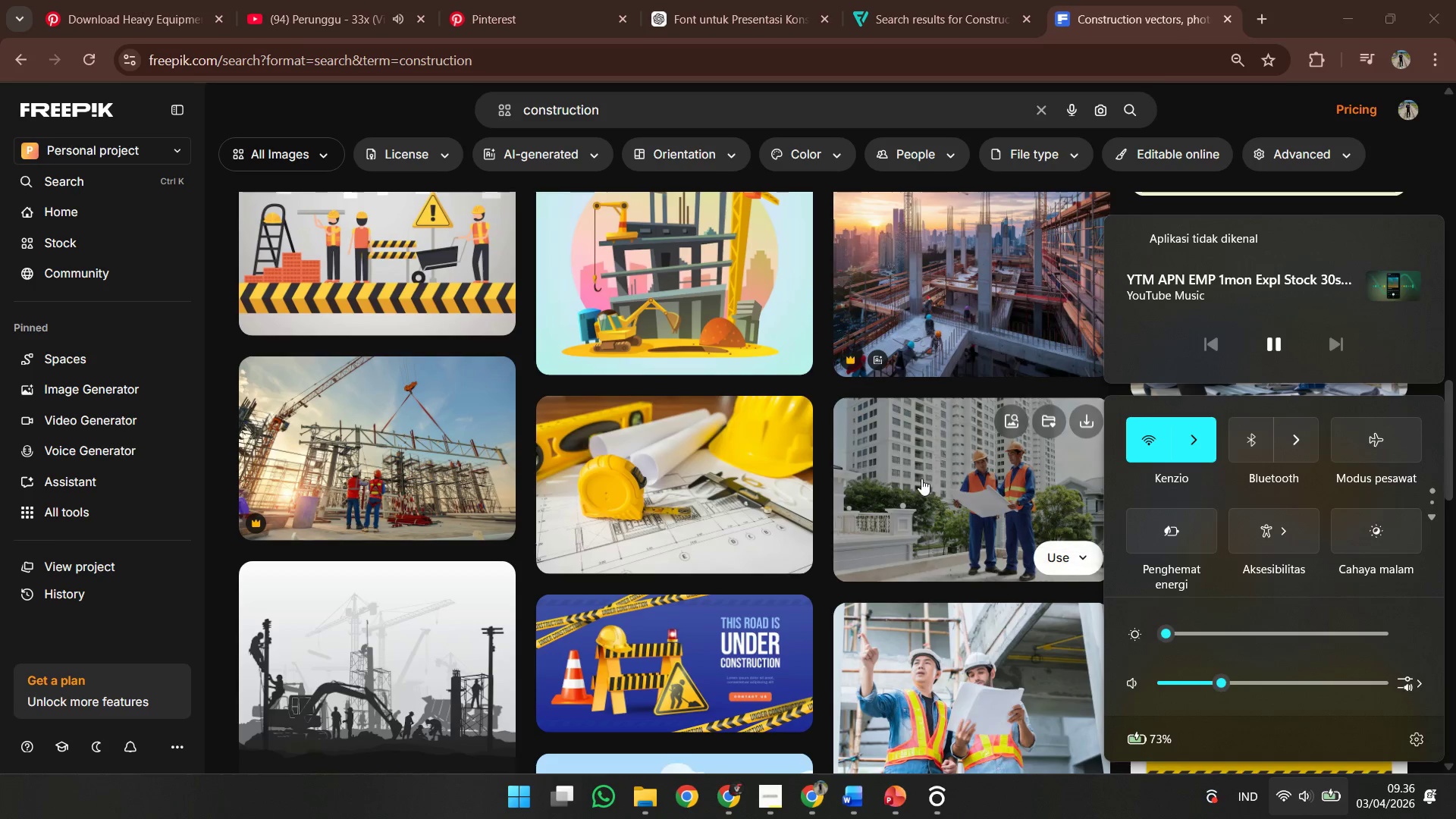 
scroll: coordinate [900, 503], scroll_direction: down, amount: 1.0
 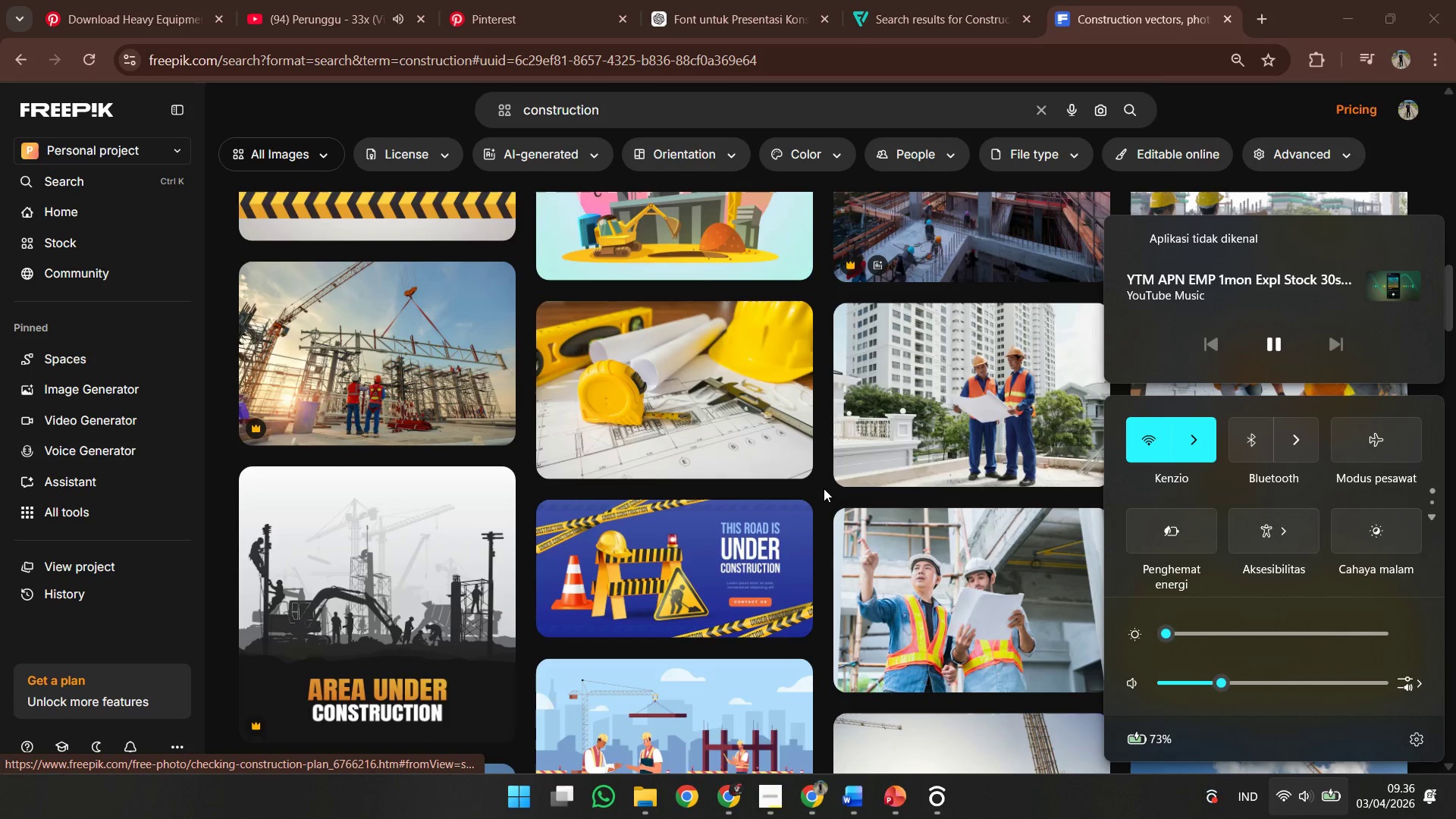 
left_click([817, 494])
 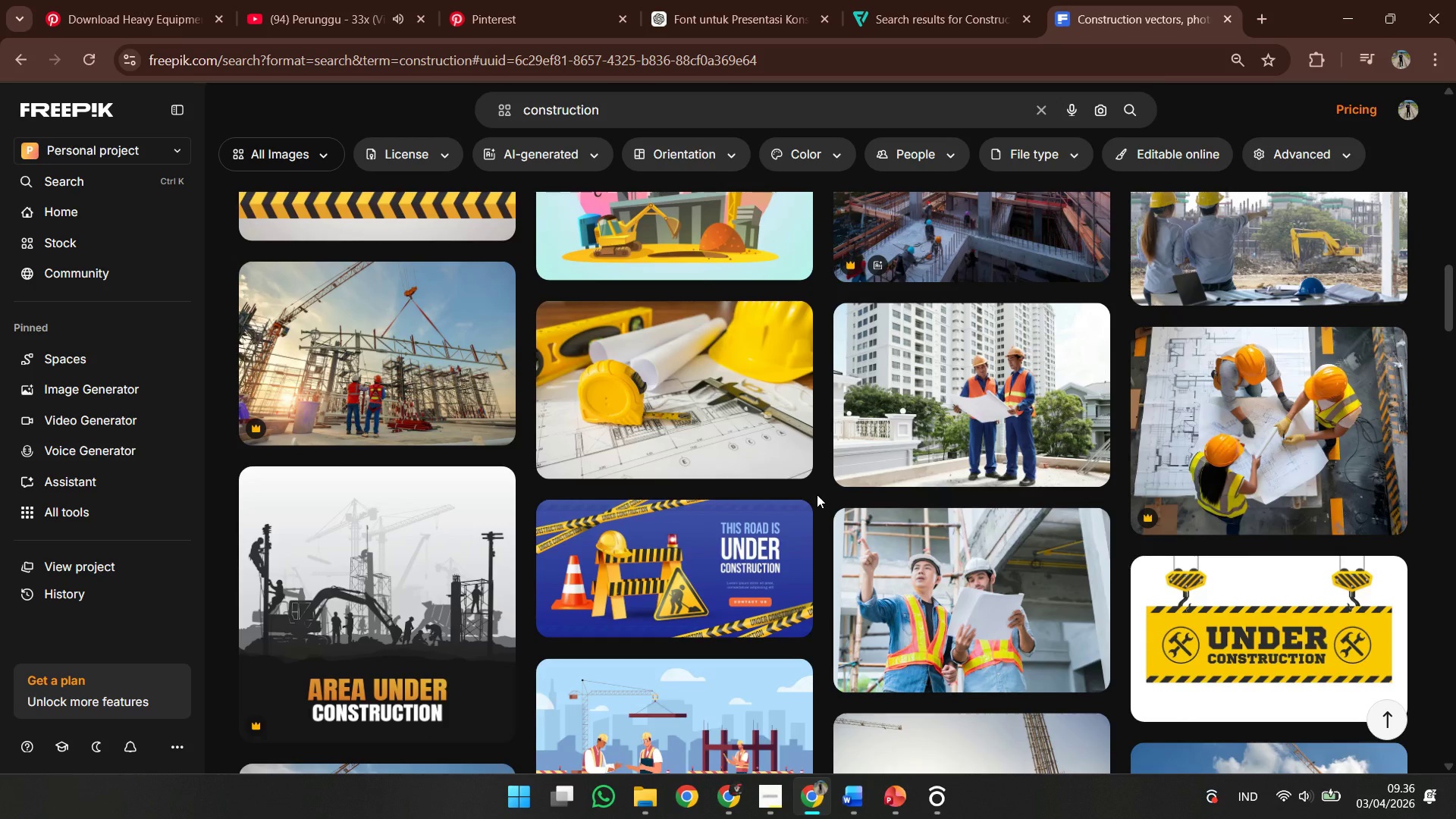 
scroll: coordinate [729, 547], scroll_direction: down, amount: 5.0
 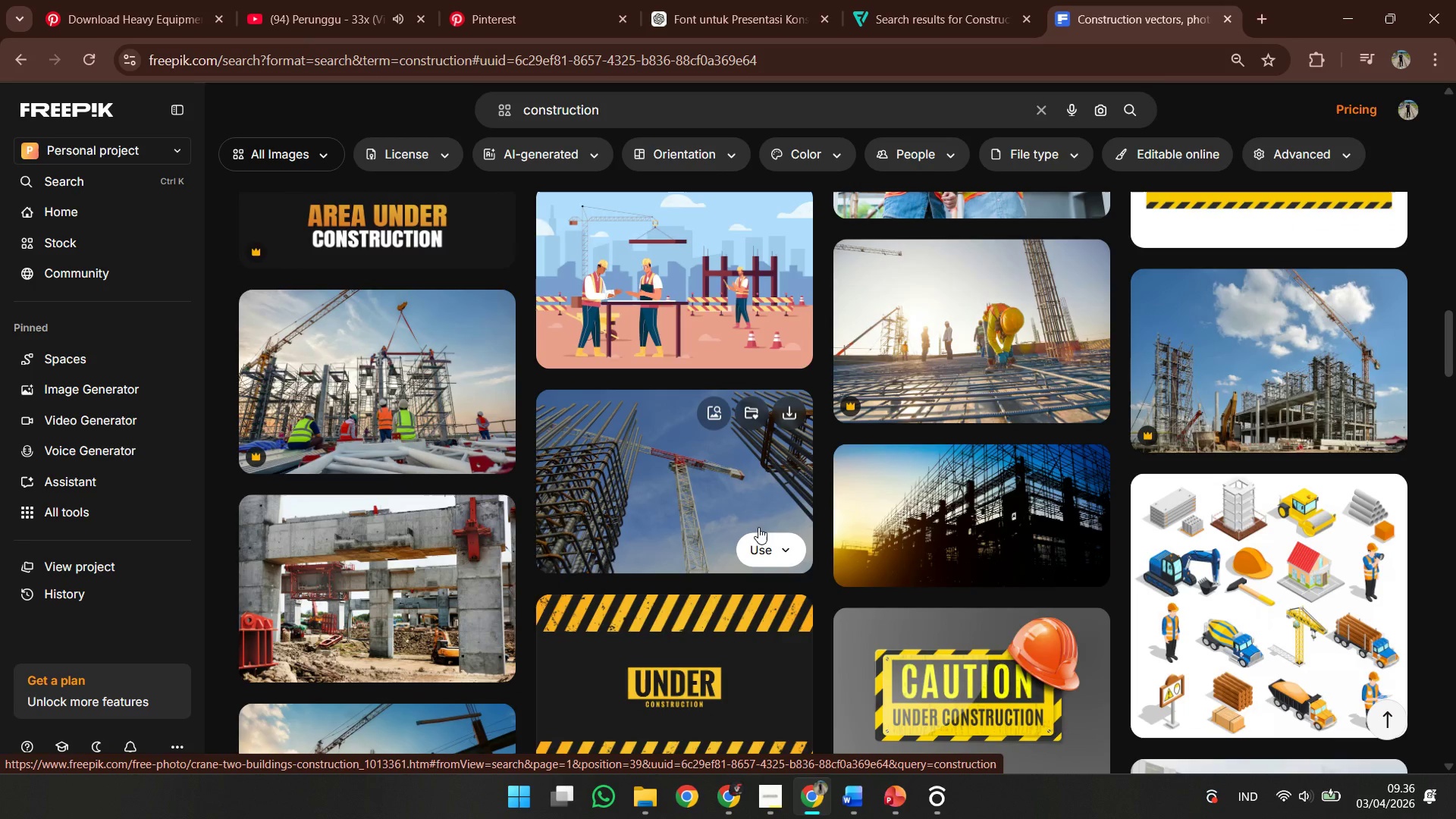 
scroll: coordinate [726, 573], scroll_direction: down, amount: 3.0
 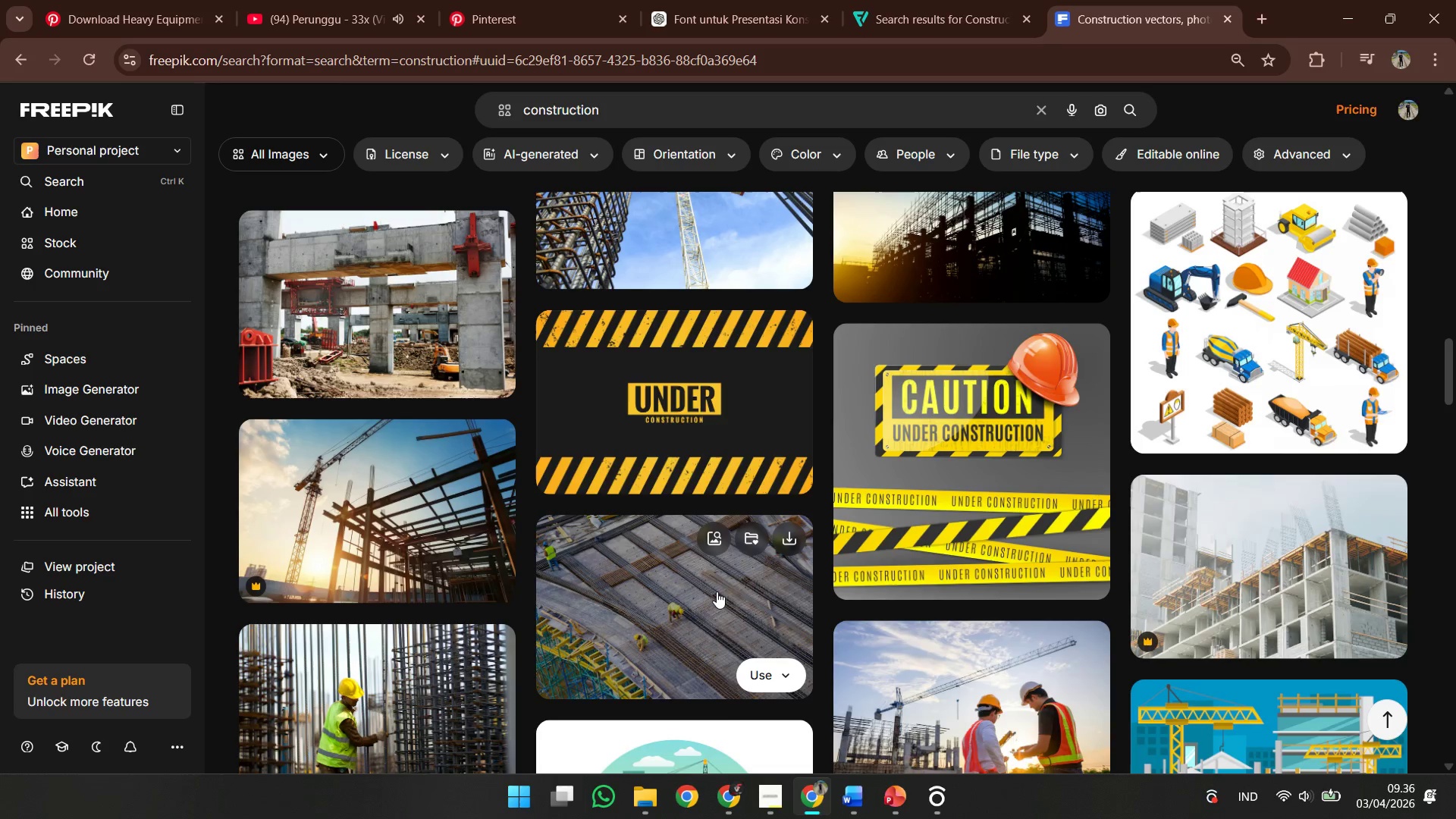 
wait(10.33)
 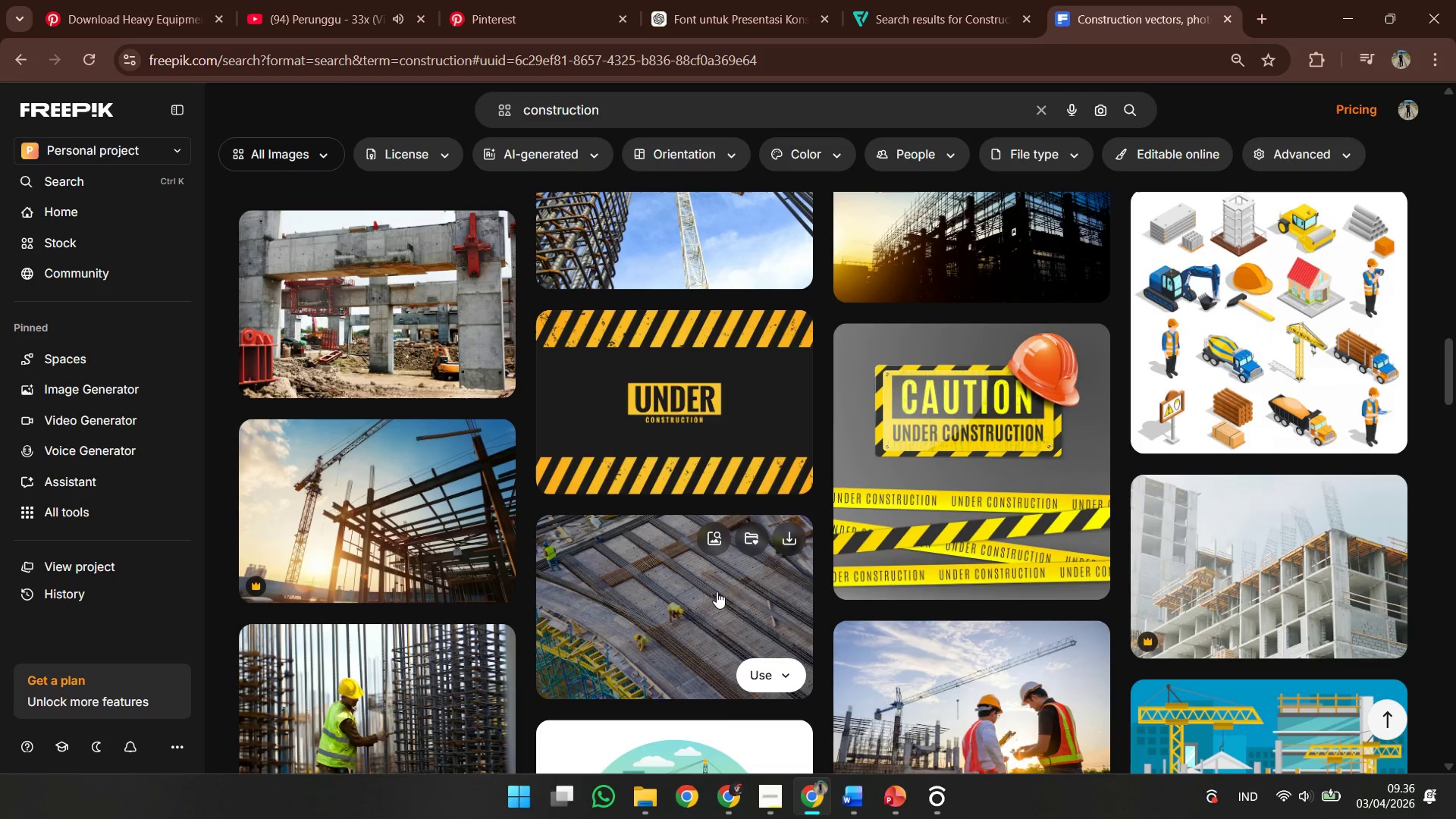 
scroll: coordinate [714, 593], scroll_direction: down, amount: 1.0
 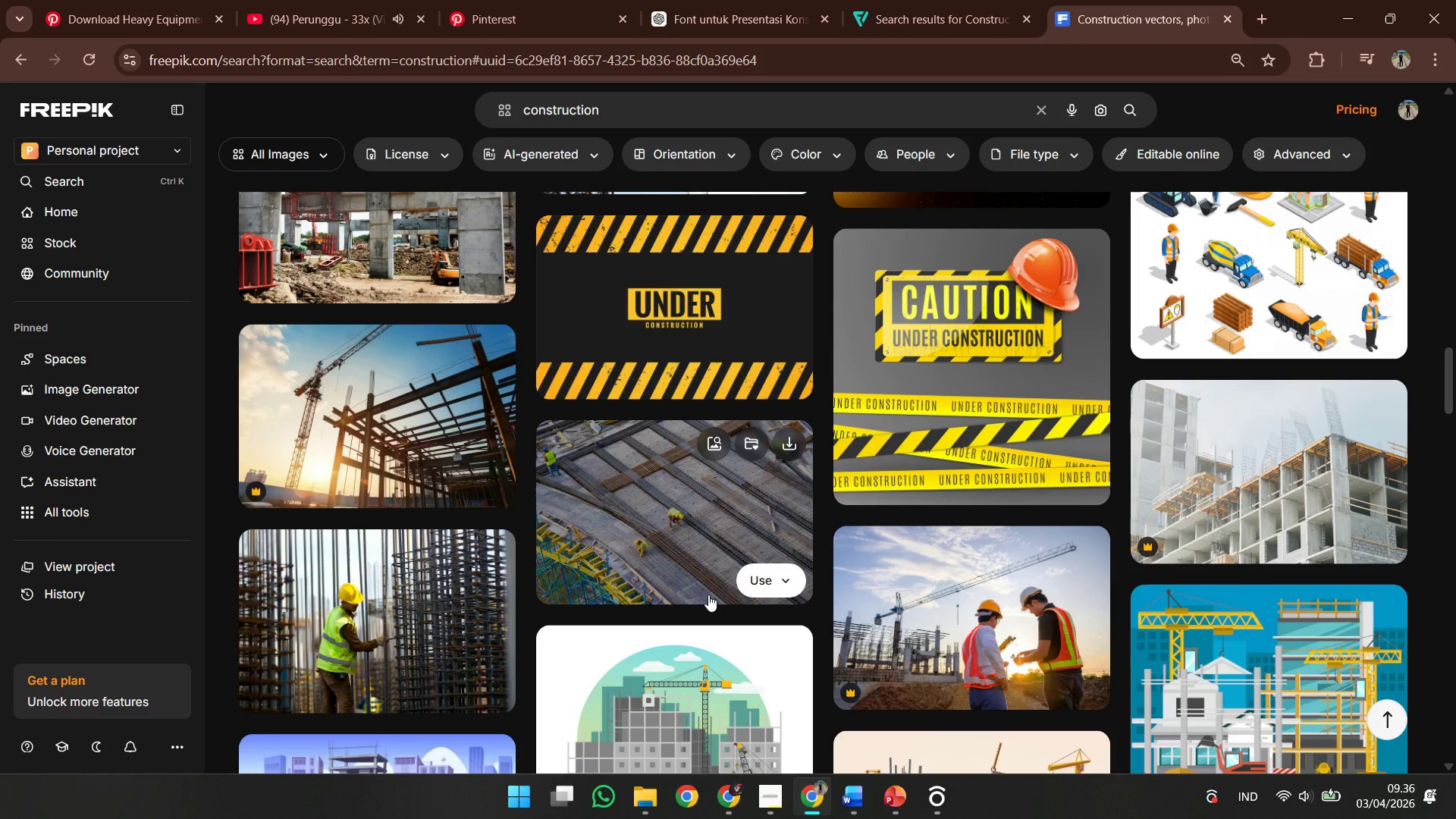 
wait(11.46)
 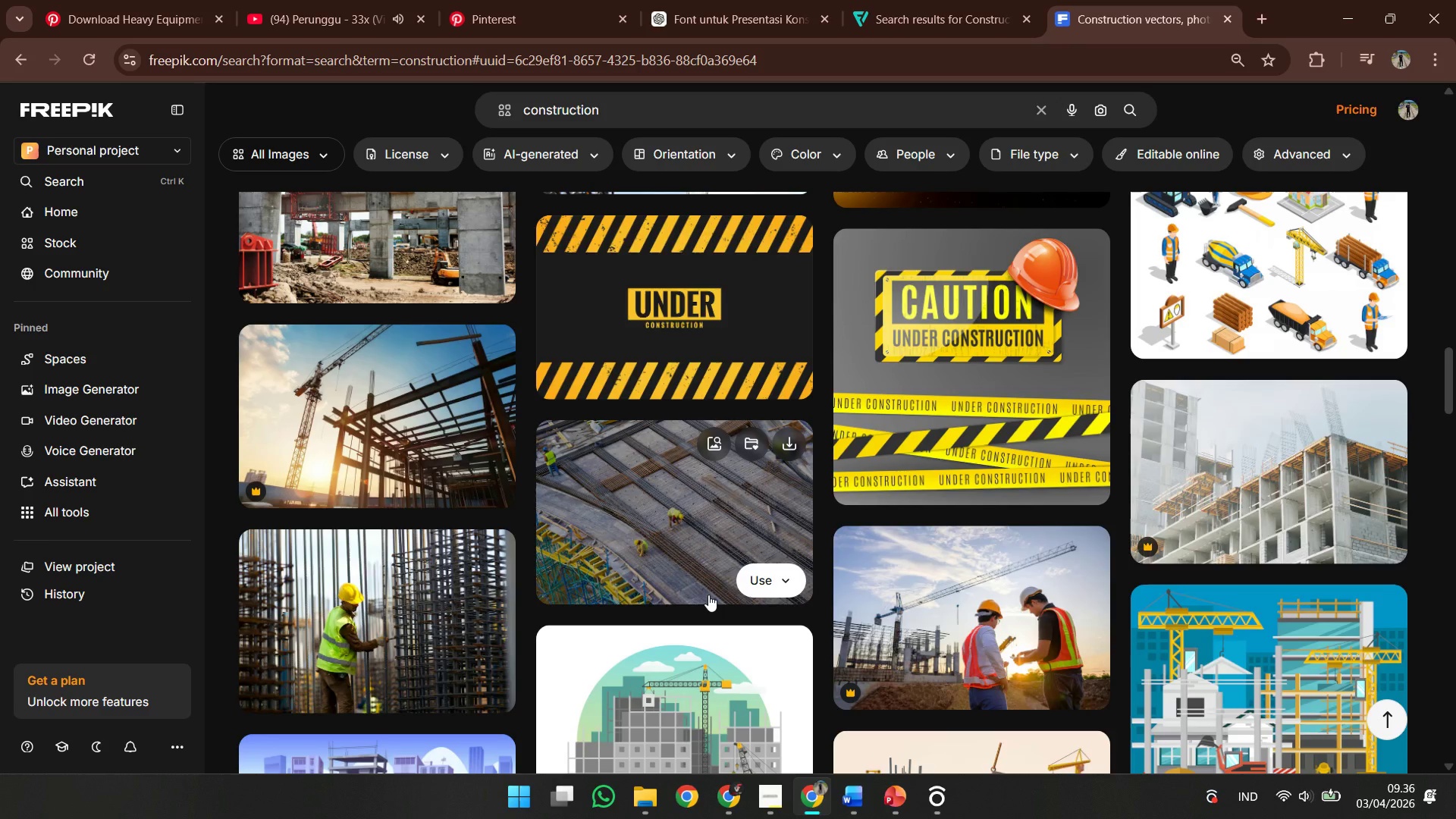 
scroll: coordinate [699, 598], scroll_direction: down, amount: 3.0
 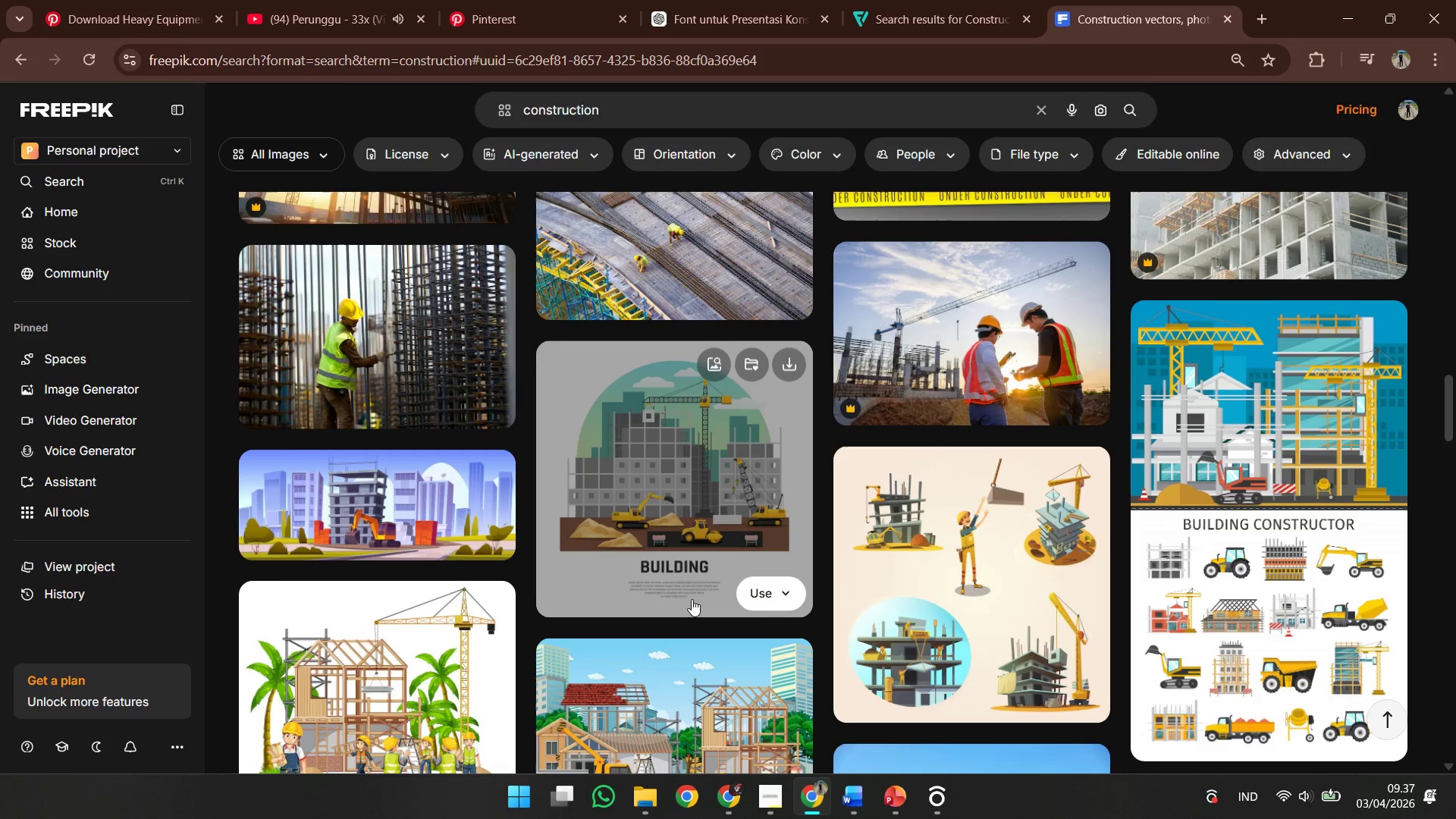 
wait(5.87)
 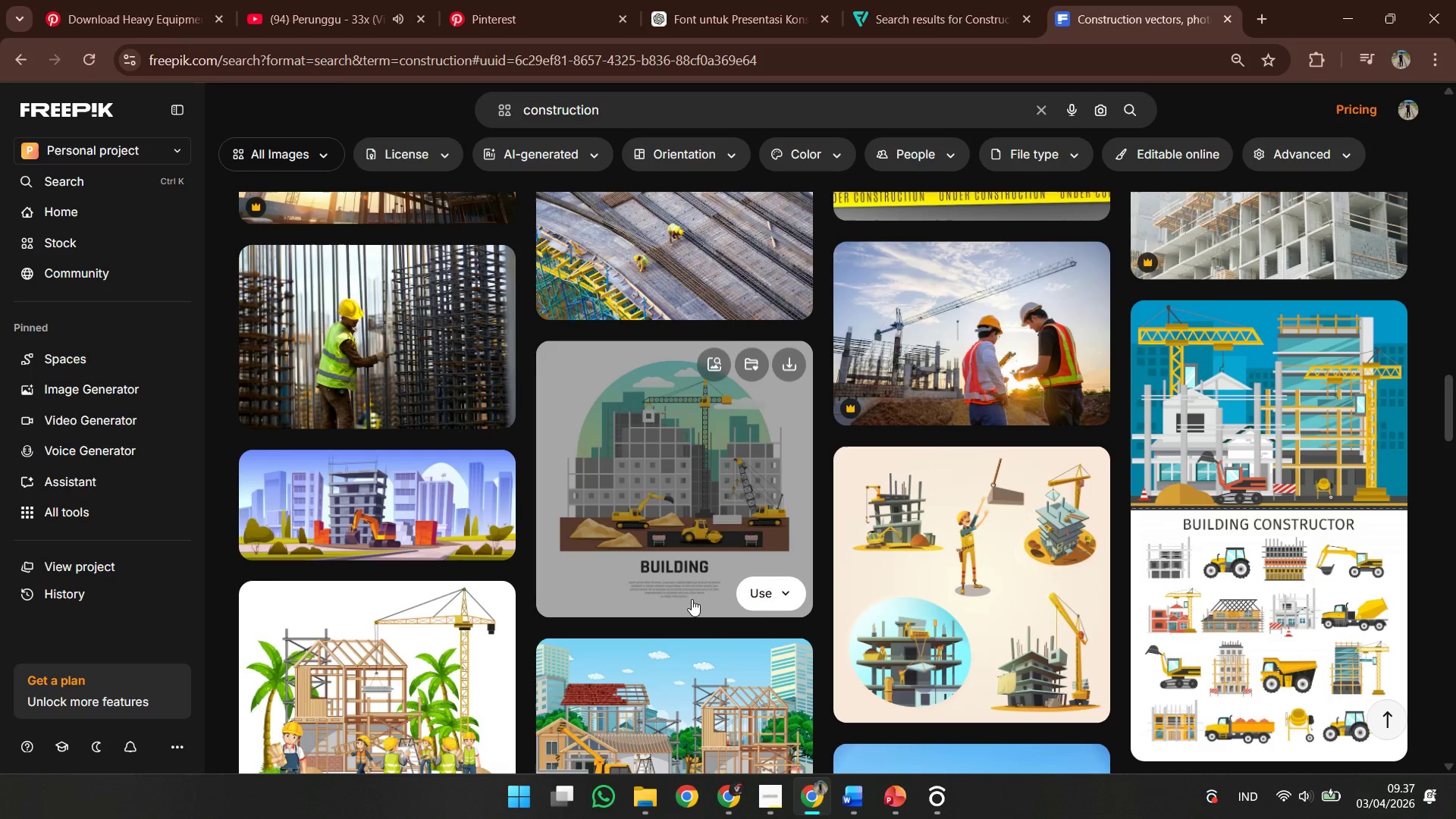 
scroll: coordinate [705, 589], scroll_direction: down, amount: 1.0
 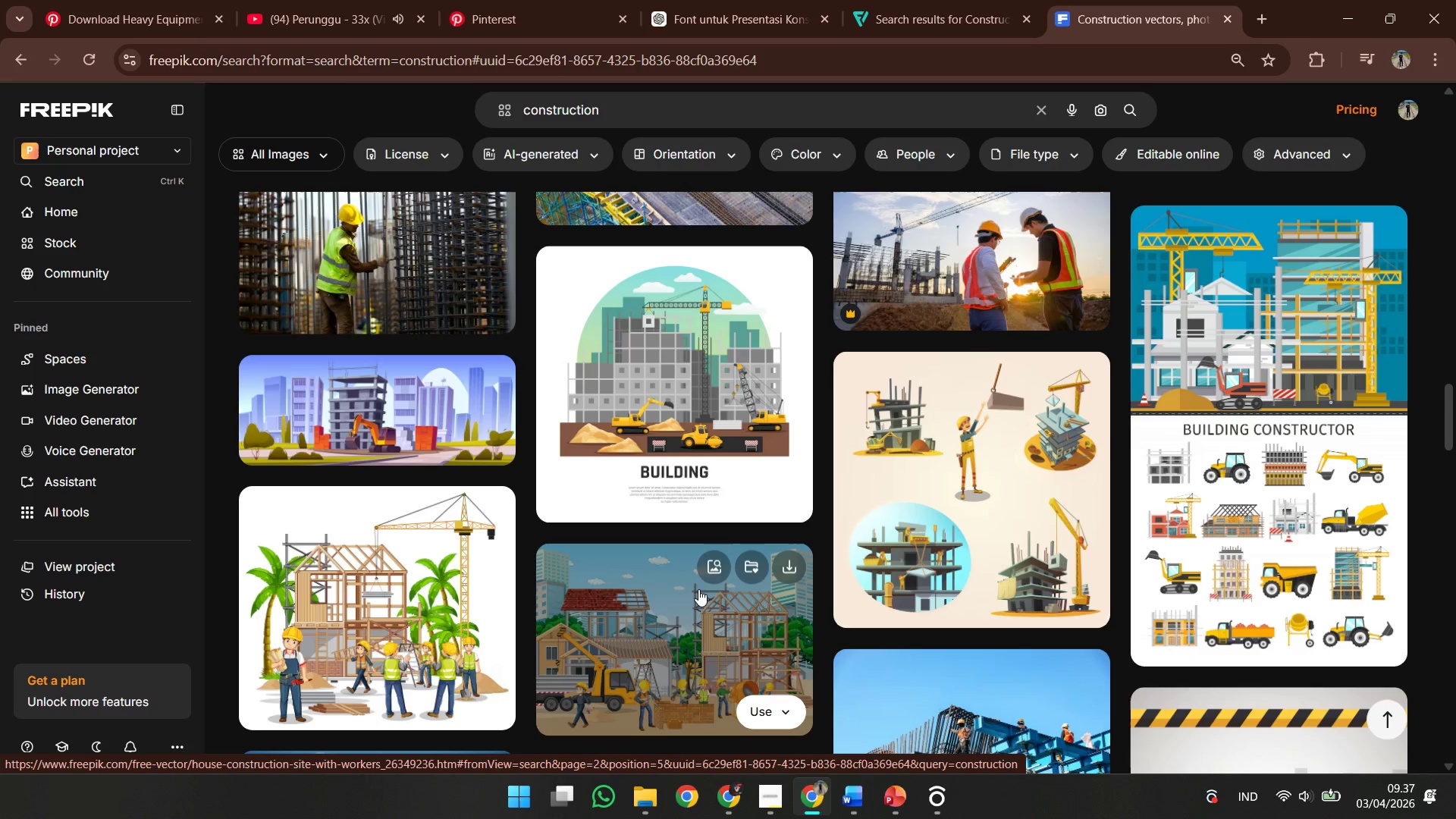 
wait(5.58)
 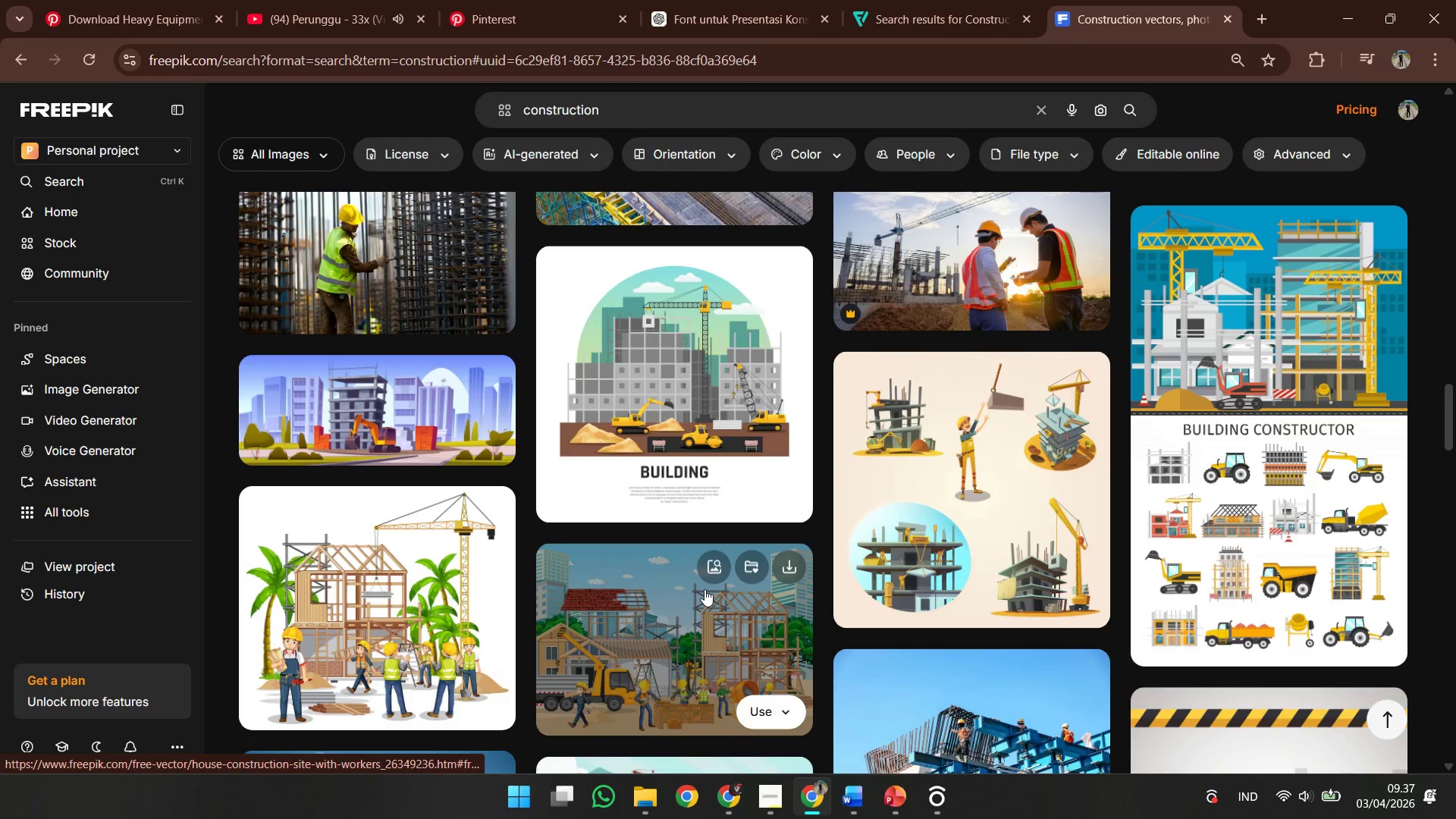 
scroll: coordinate [663, 603], scroll_direction: down, amount: 1.0
 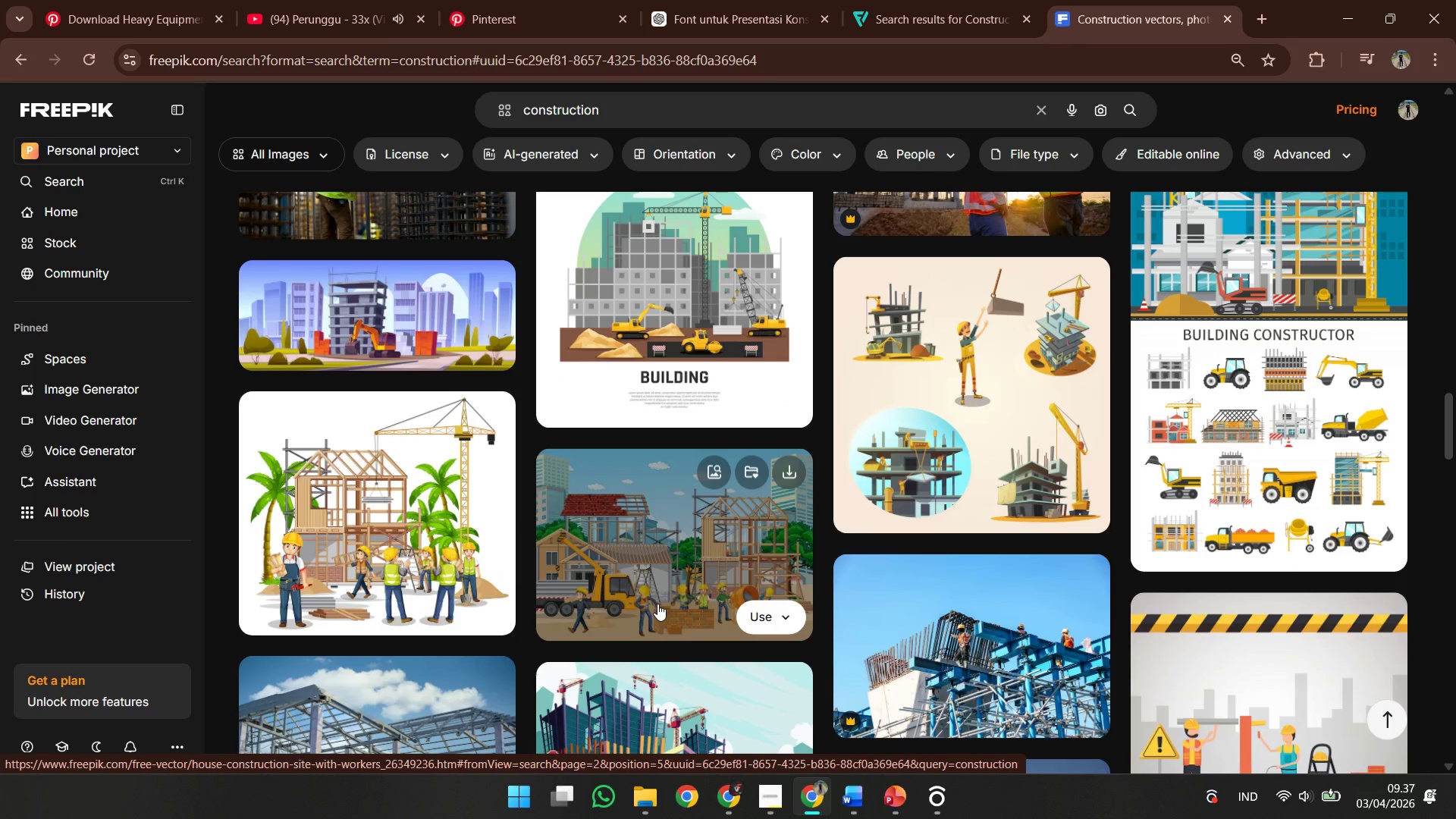 
wait(5.38)
 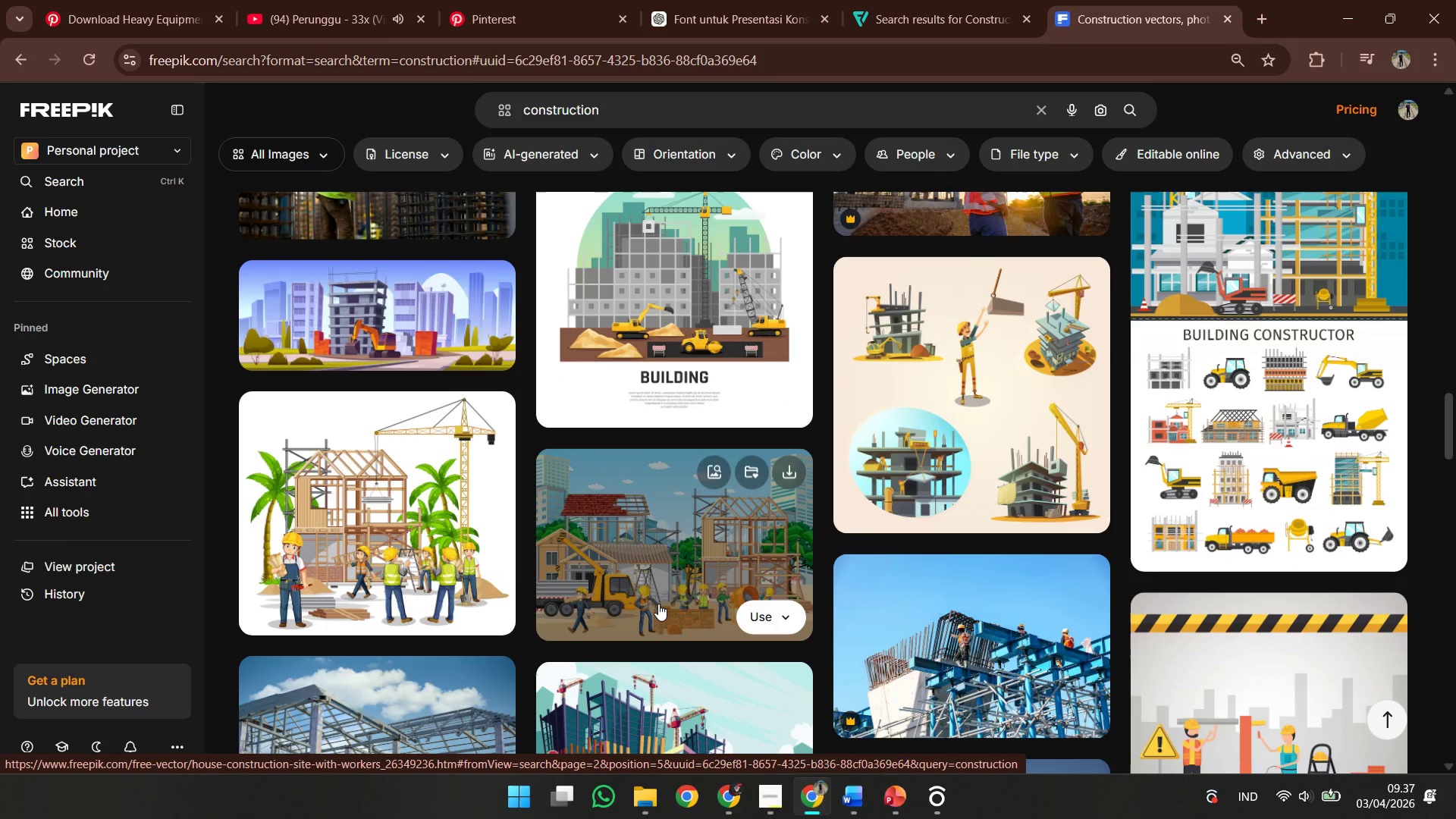 
scroll: coordinate [639, 631], scroll_direction: down, amount: 1.0
 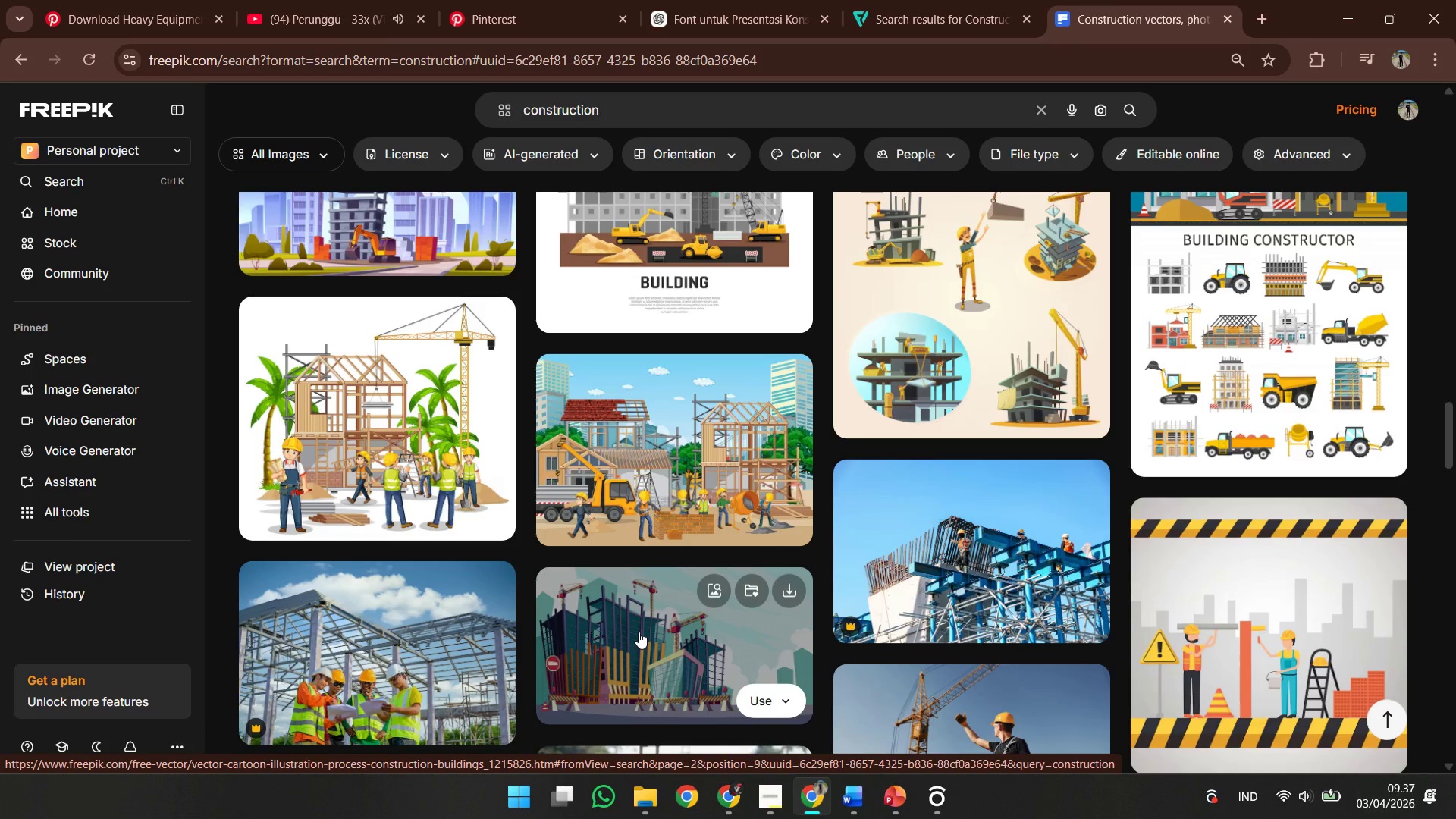 
wait(6.21)
 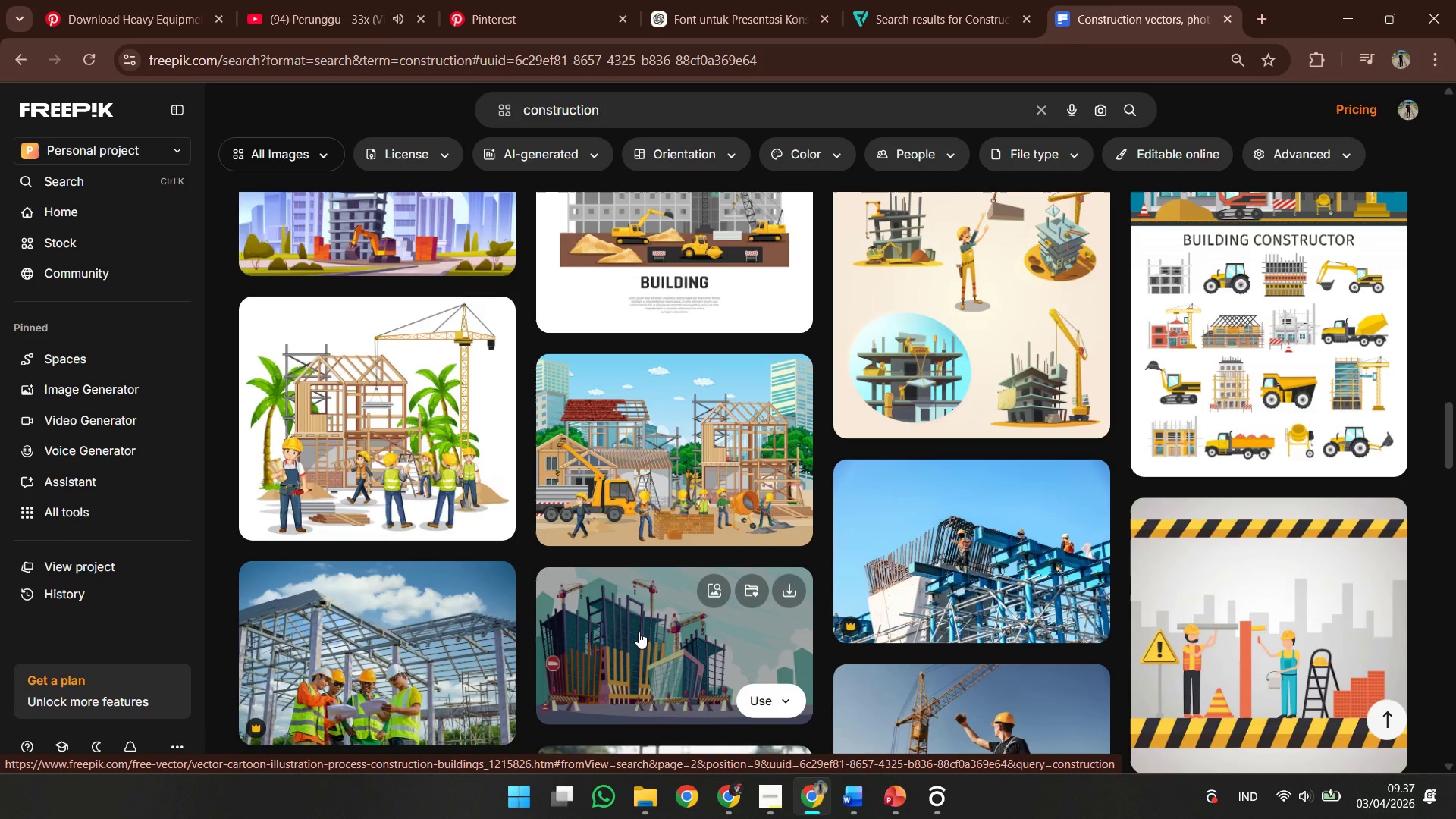 
scroll: coordinate [616, 660], scroll_direction: down, amount: 1.0
 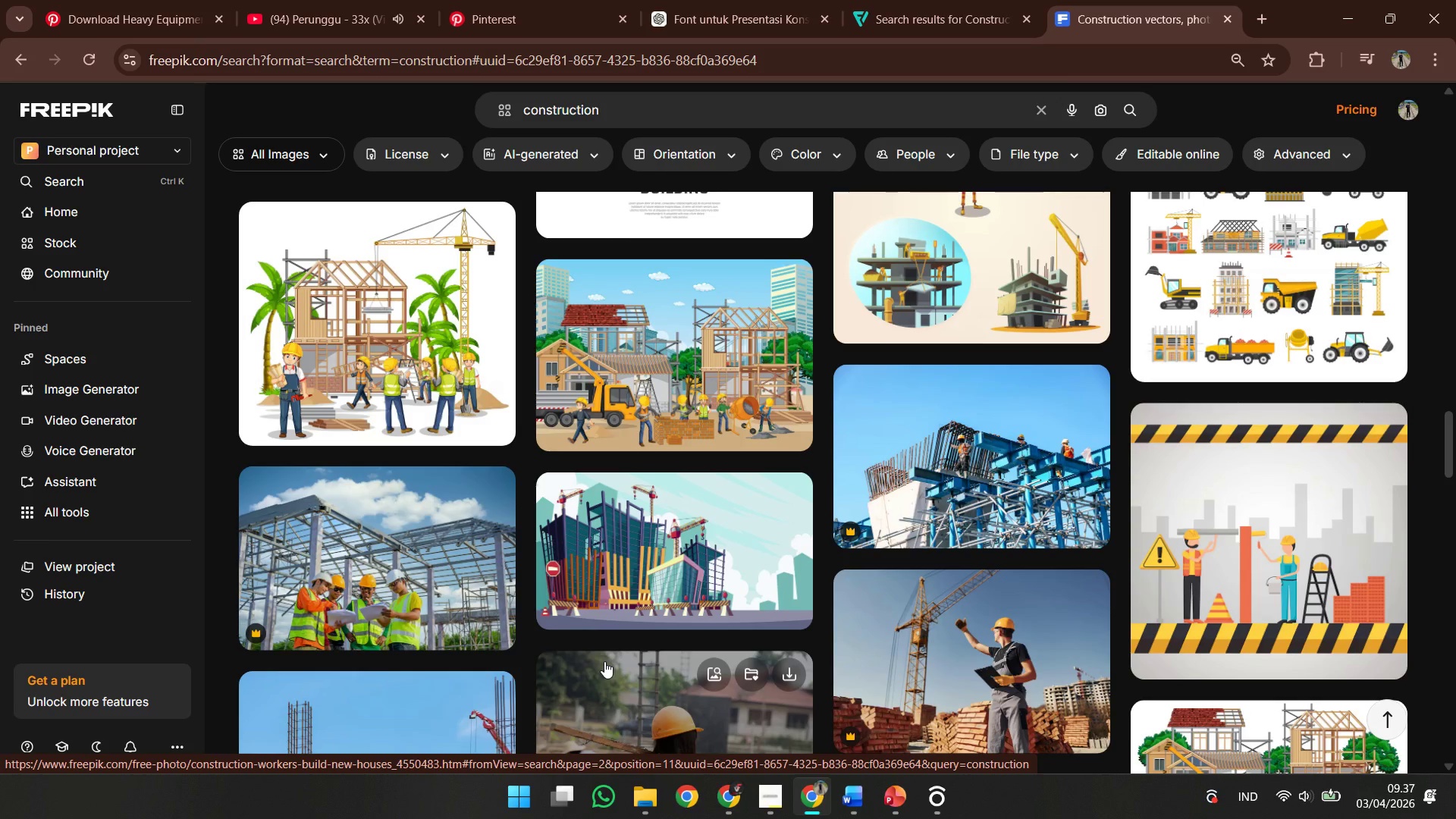 
wait(16.25)
 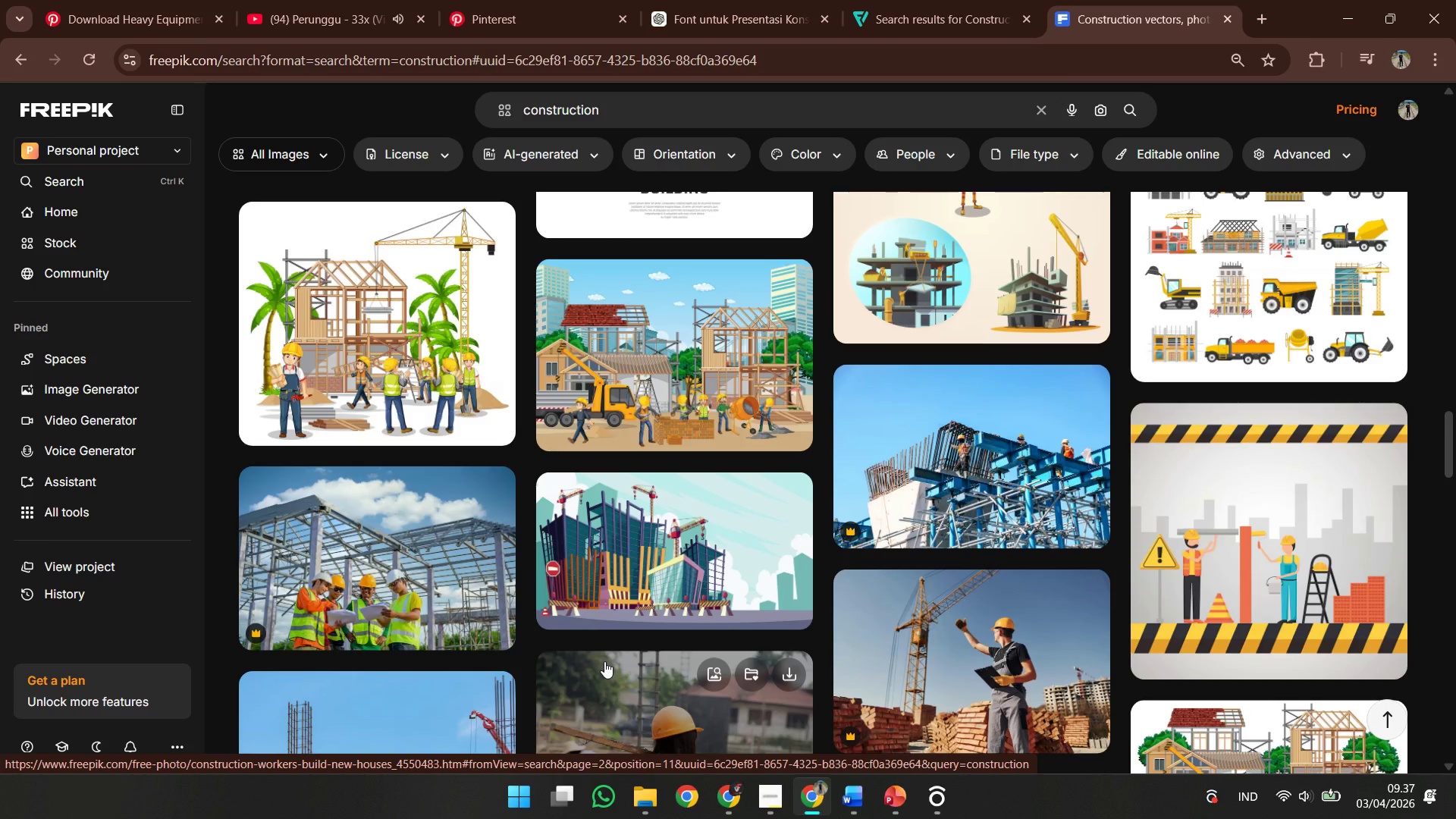 
scroll: coordinate [604, 661], scroll_direction: down, amount: 1.0
 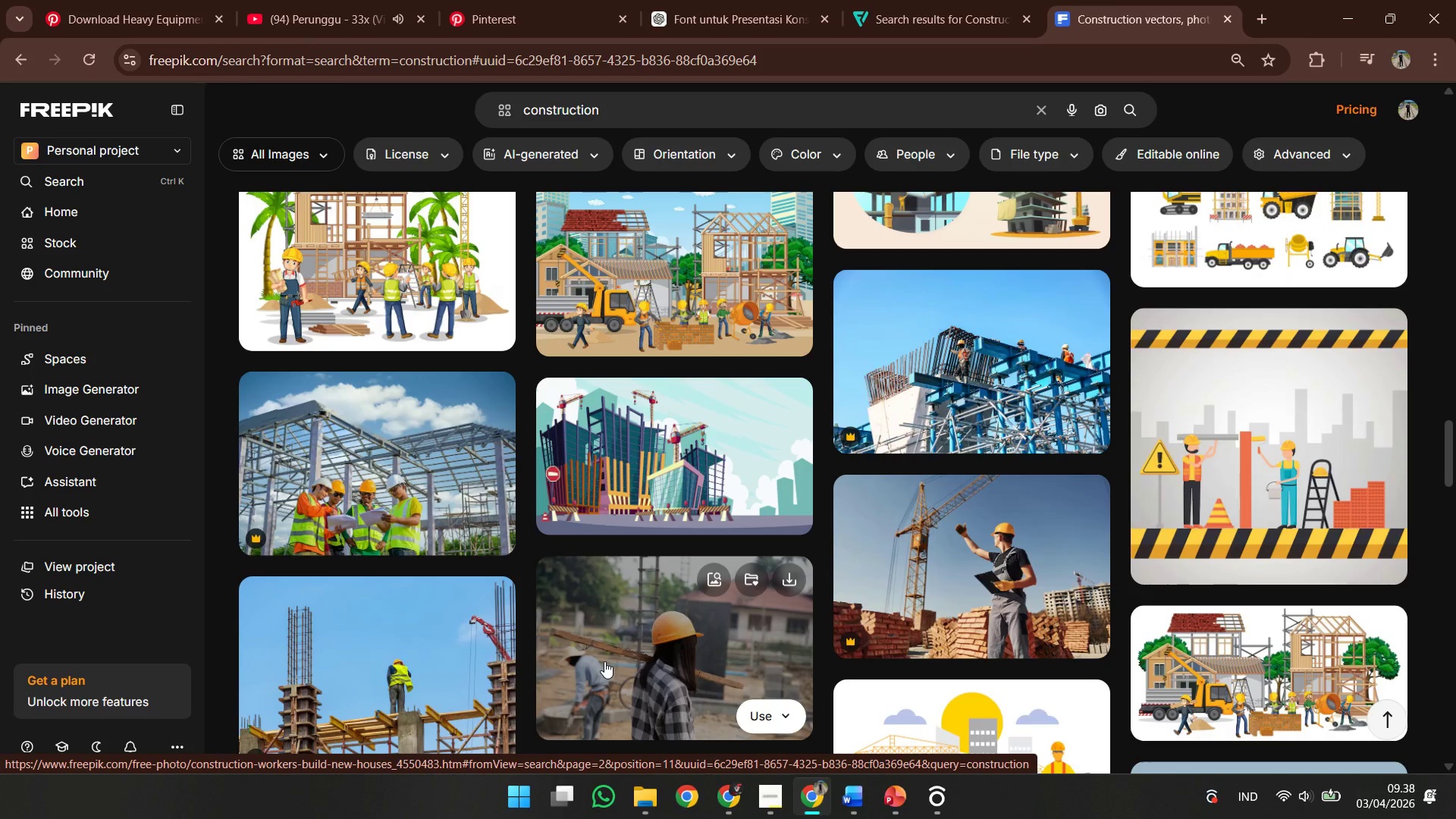 
wait(6.44)
 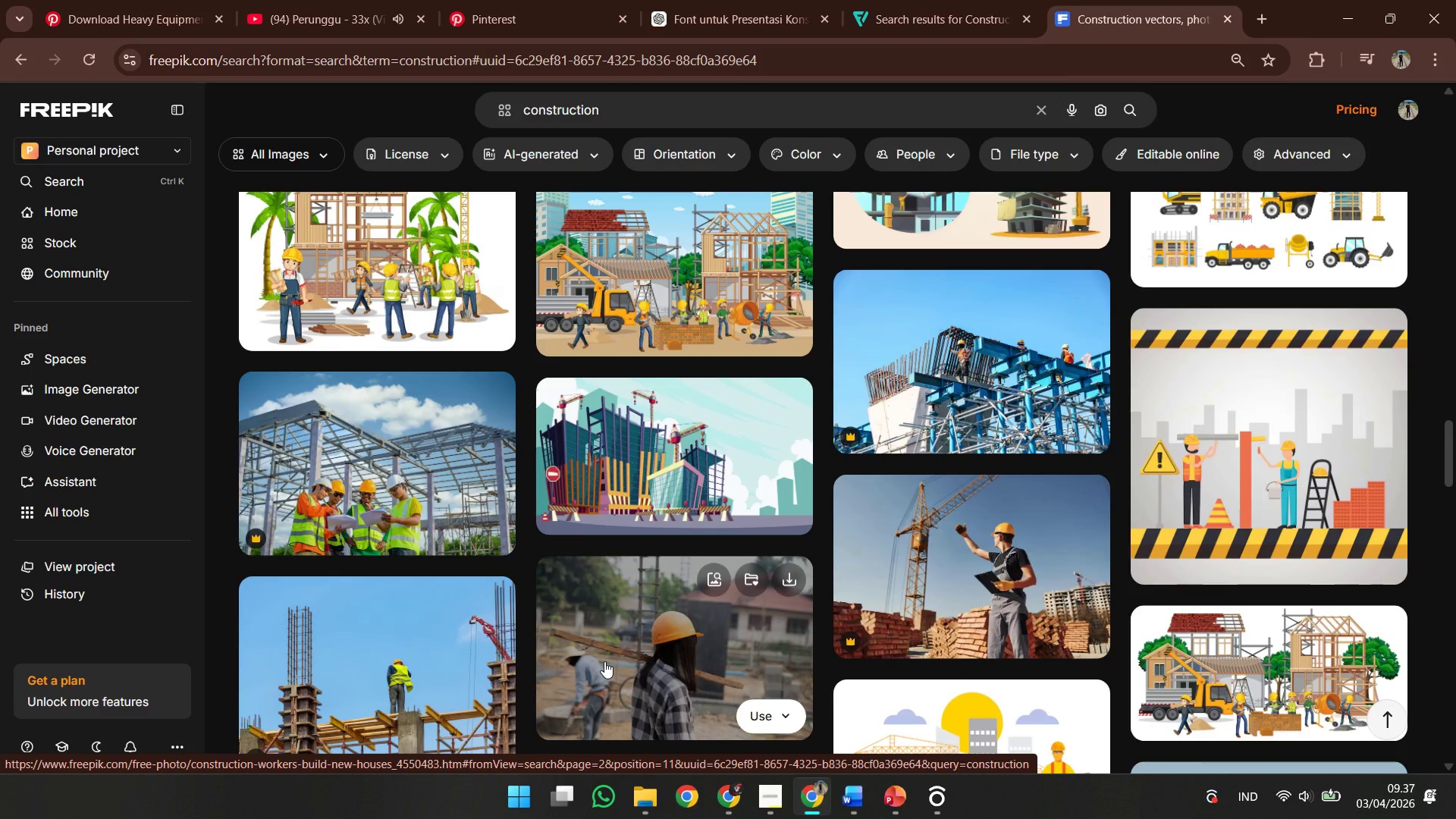 
scroll: coordinate [604, 661], scroll_direction: down, amount: 1.0
 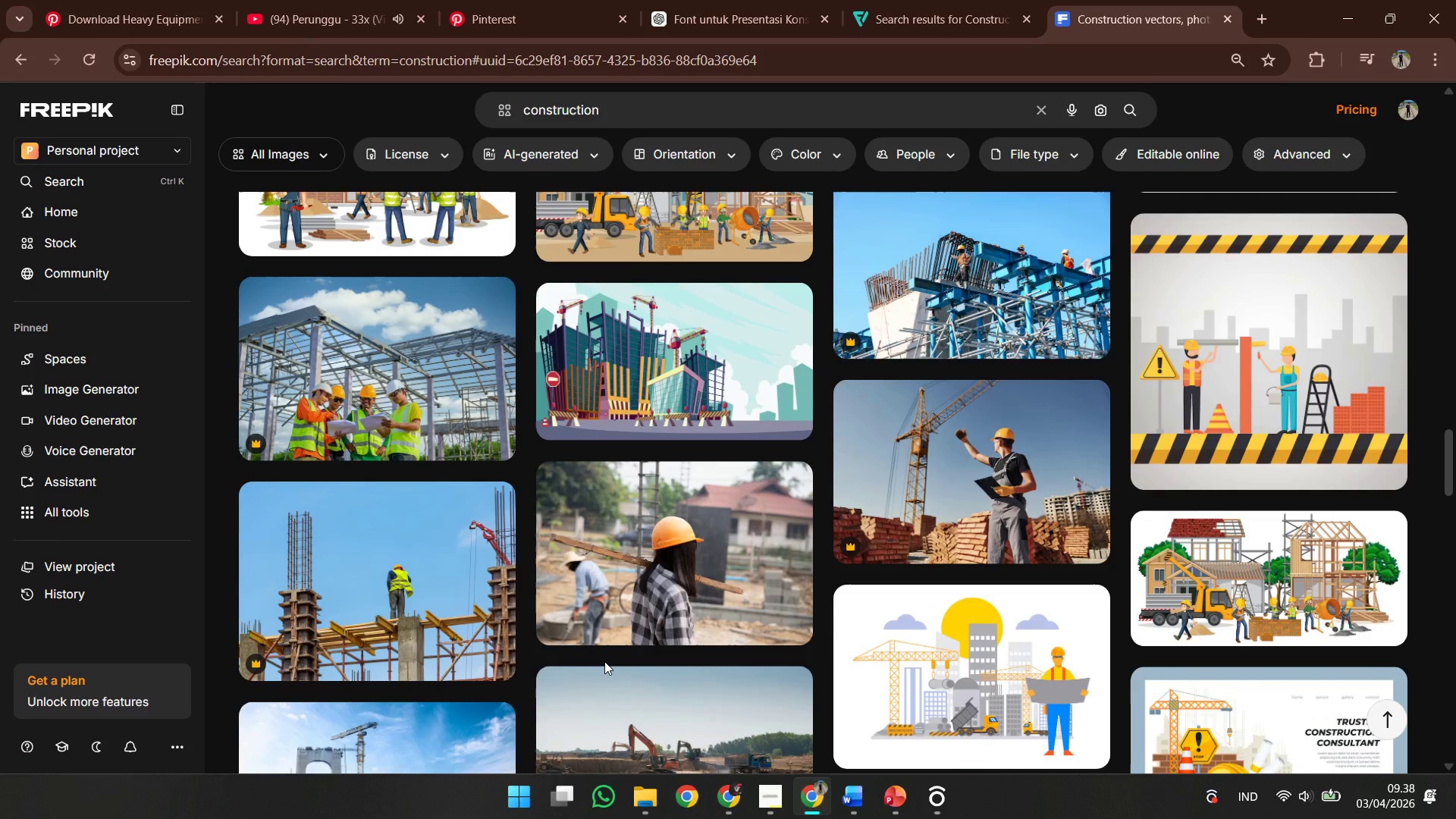 
wait(7.59)
 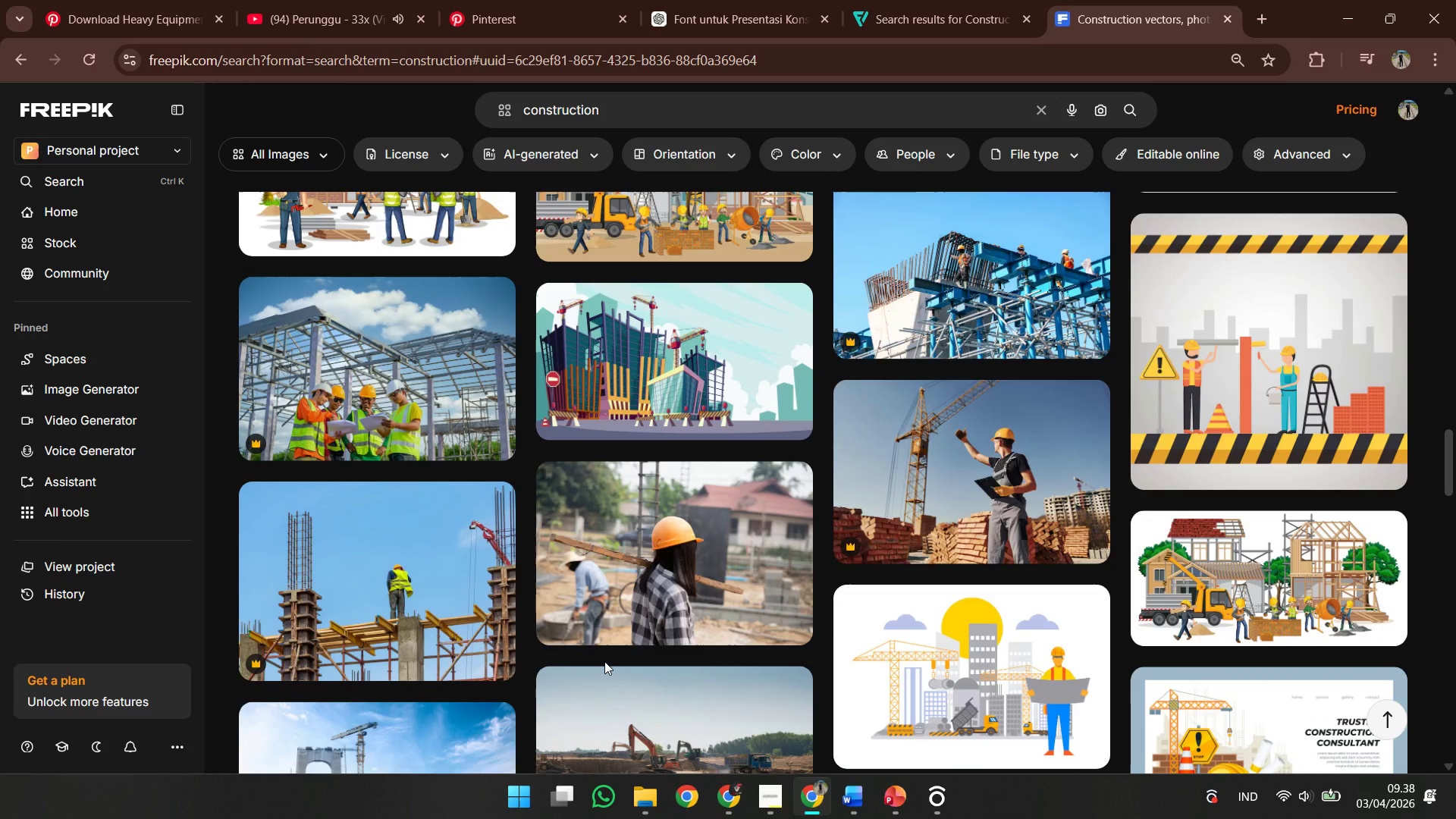 
scroll: coordinate [581, 677], scroll_direction: down, amount: 3.0
 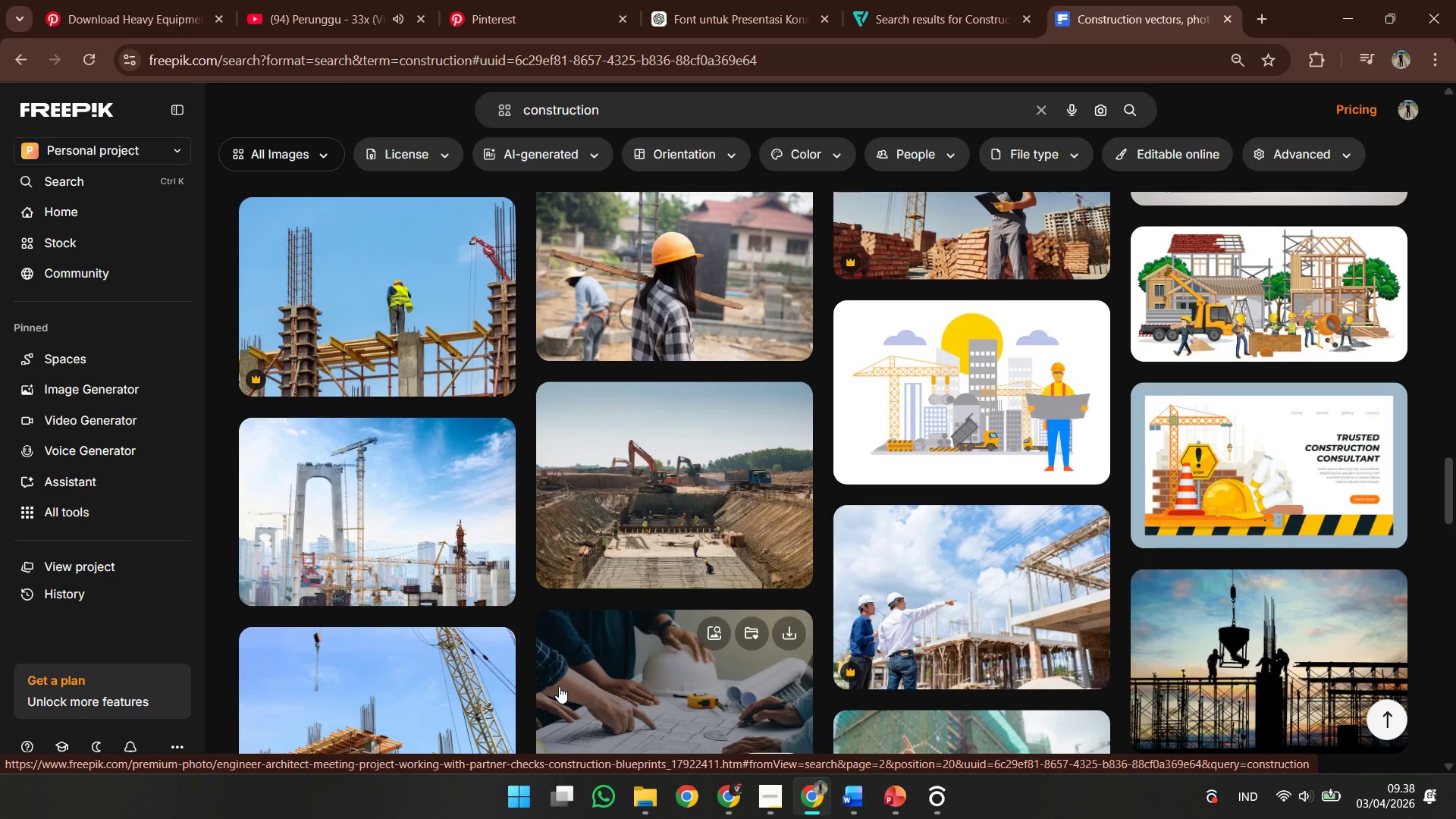 
wait(11.19)
 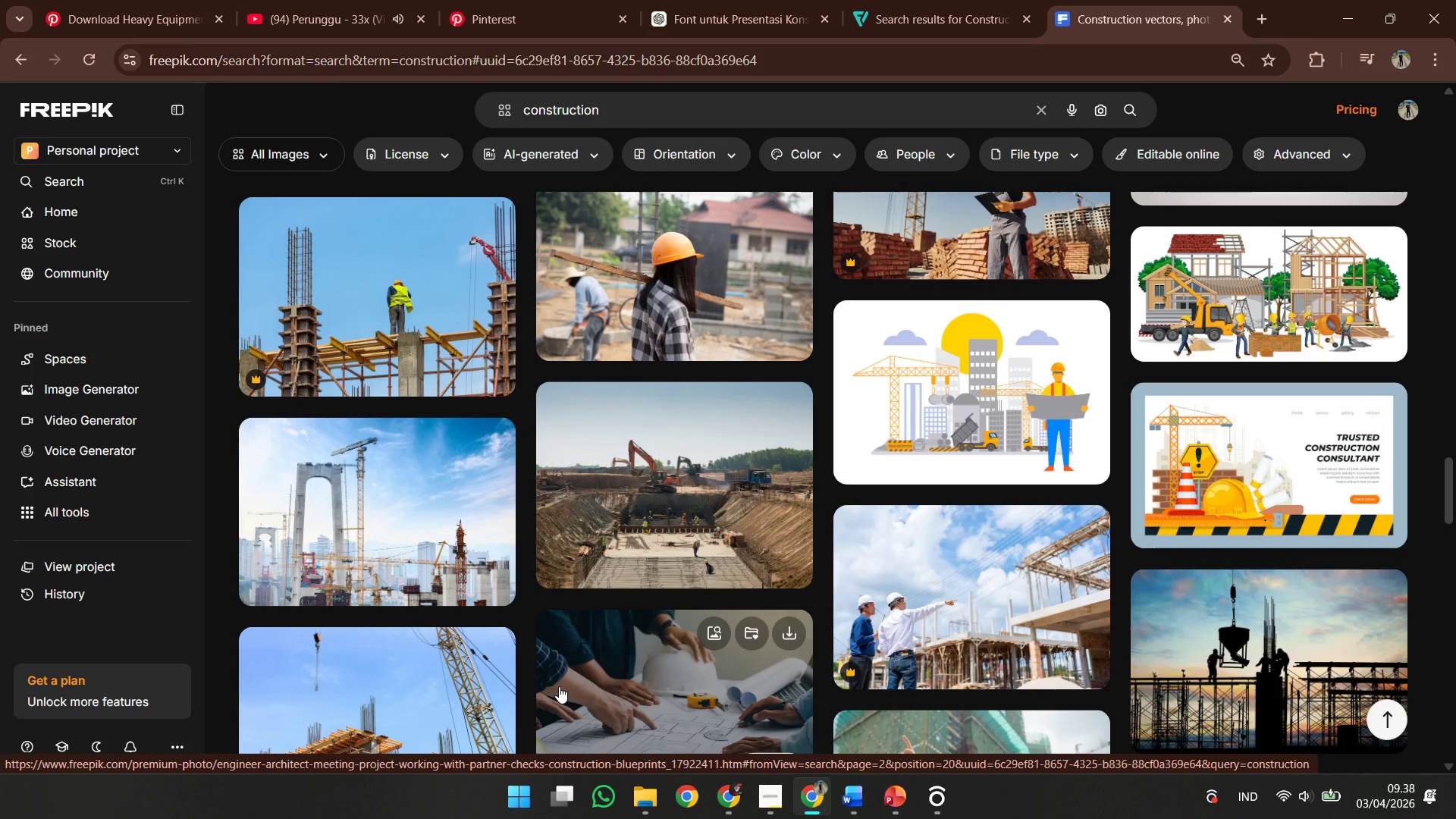 
scroll: coordinate [557, 686], scroll_direction: down, amount: 1.0
 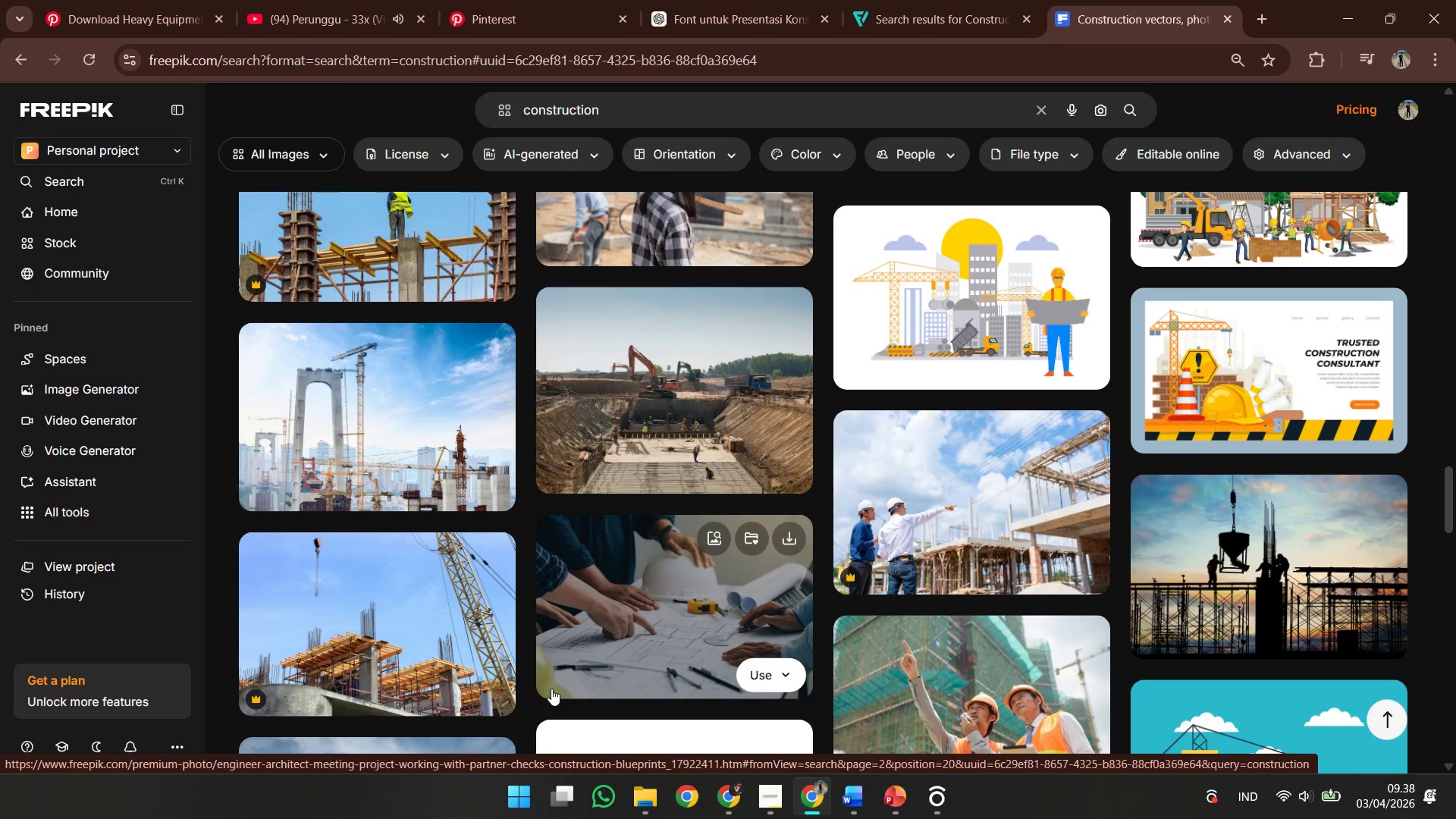 
wait(5.12)
 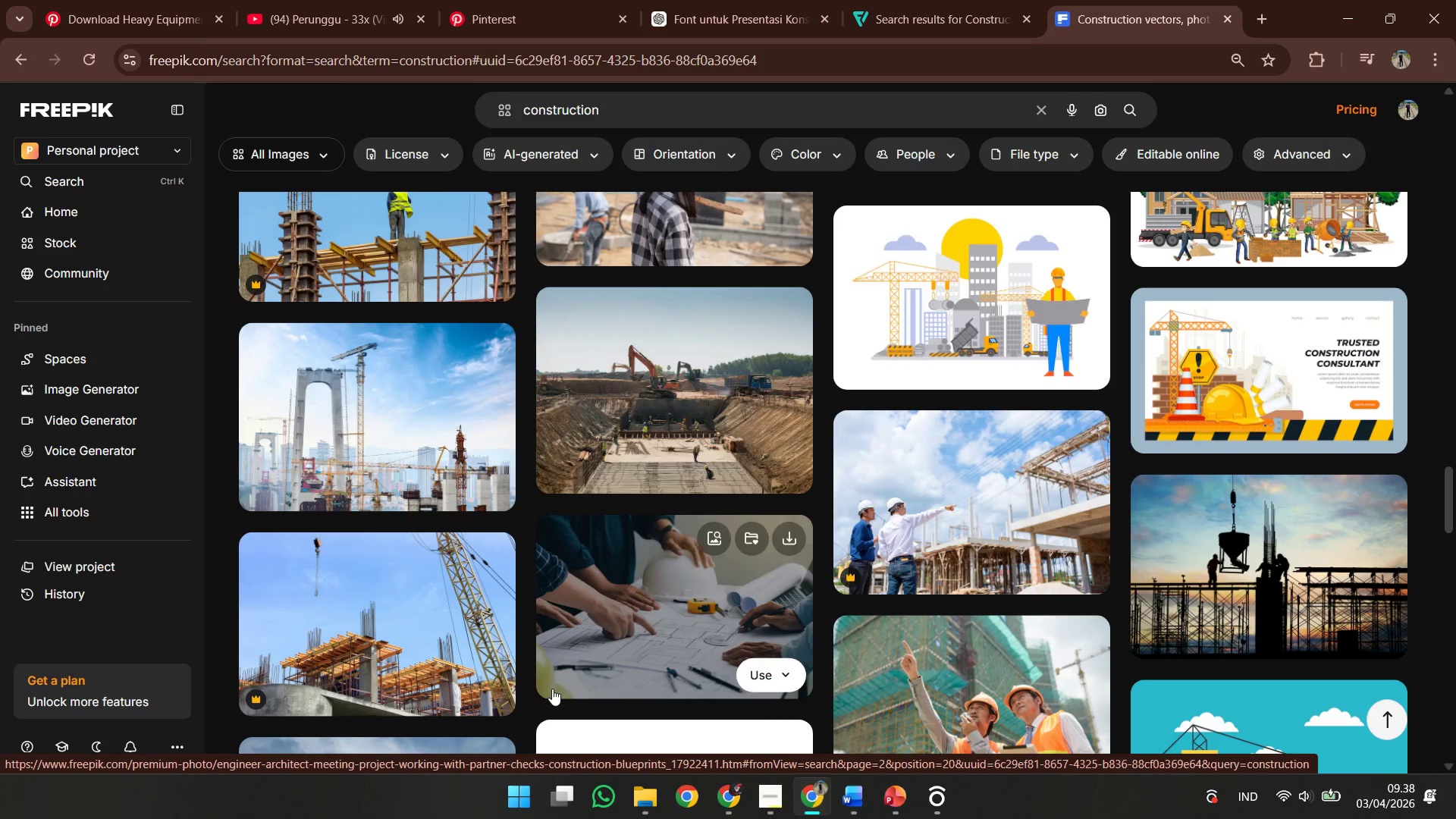 
scroll: coordinate [550, 689], scroll_direction: down, amount: 1.0
 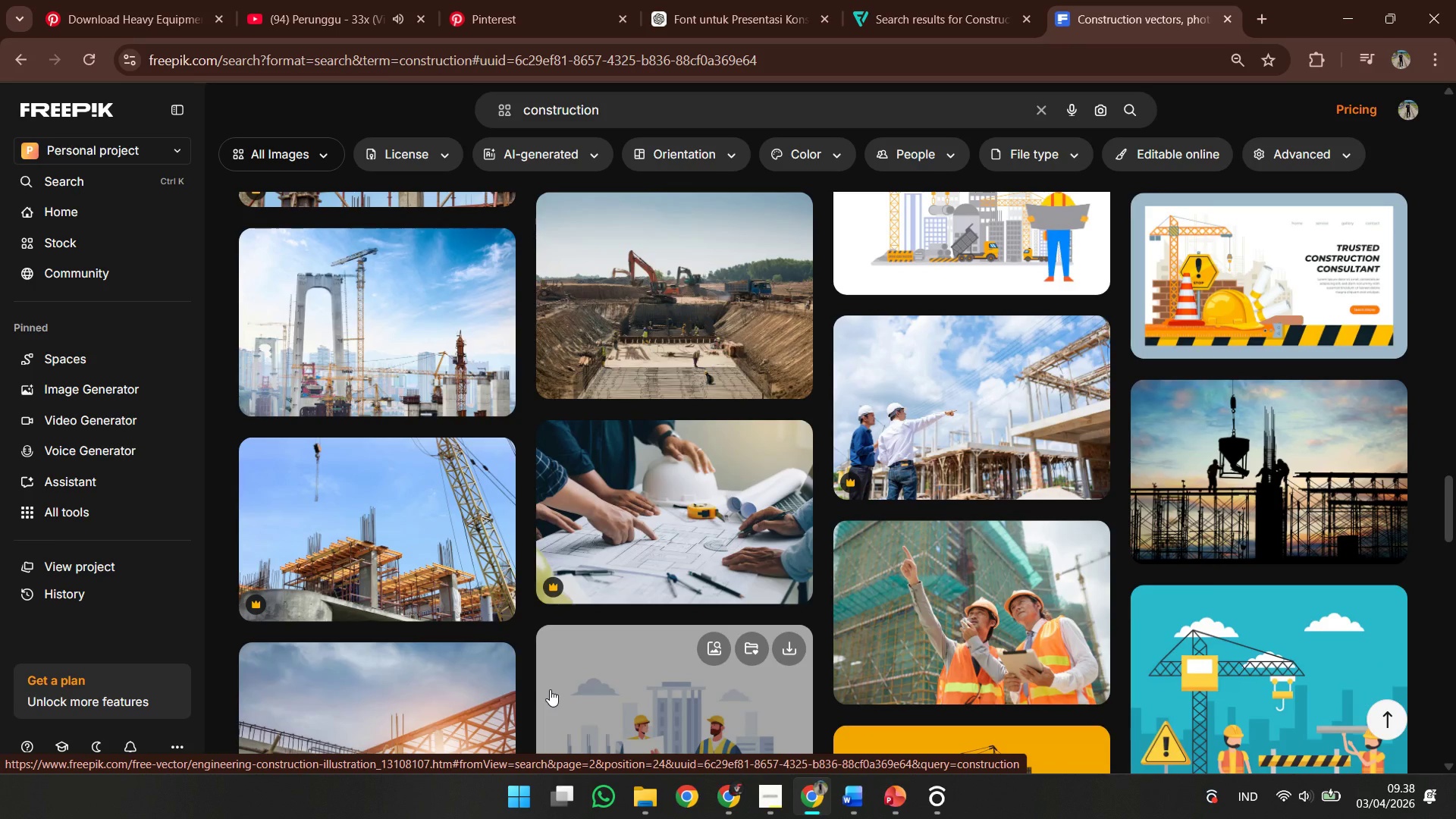 
wait(6.14)
 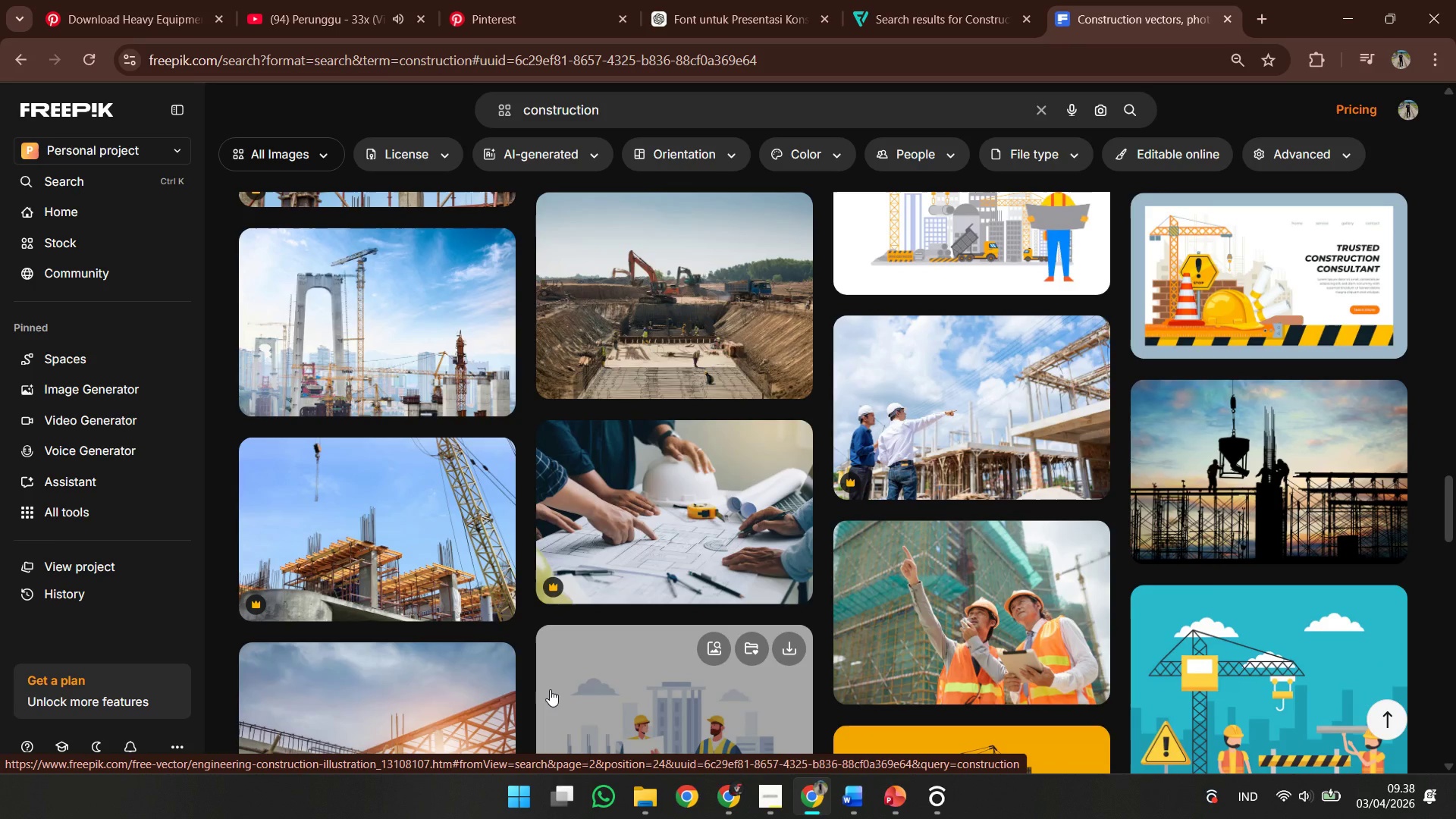 
scroll: coordinate [550, 689], scroll_direction: down, amount: 1.0
 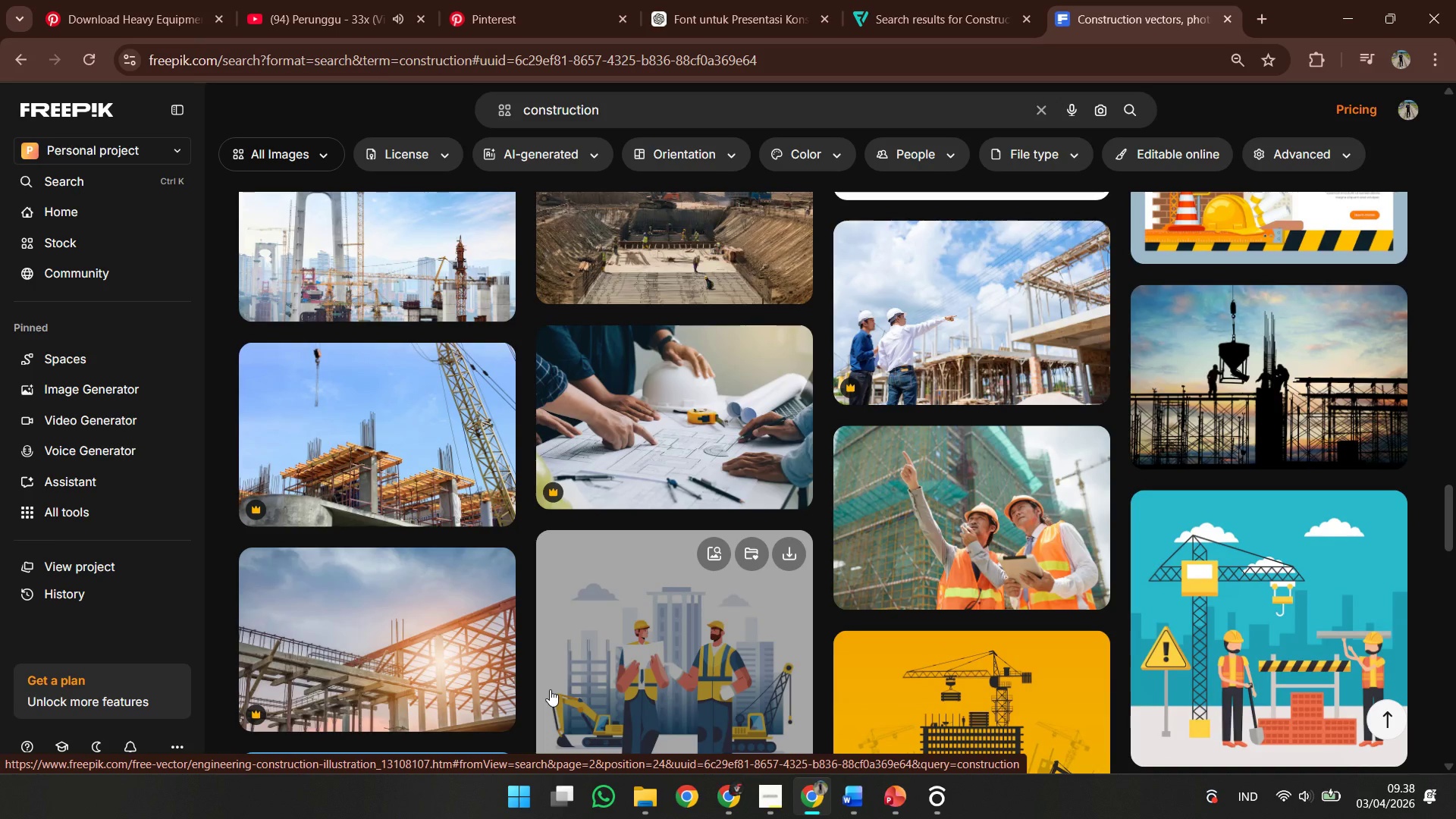 
wait(6.27)
 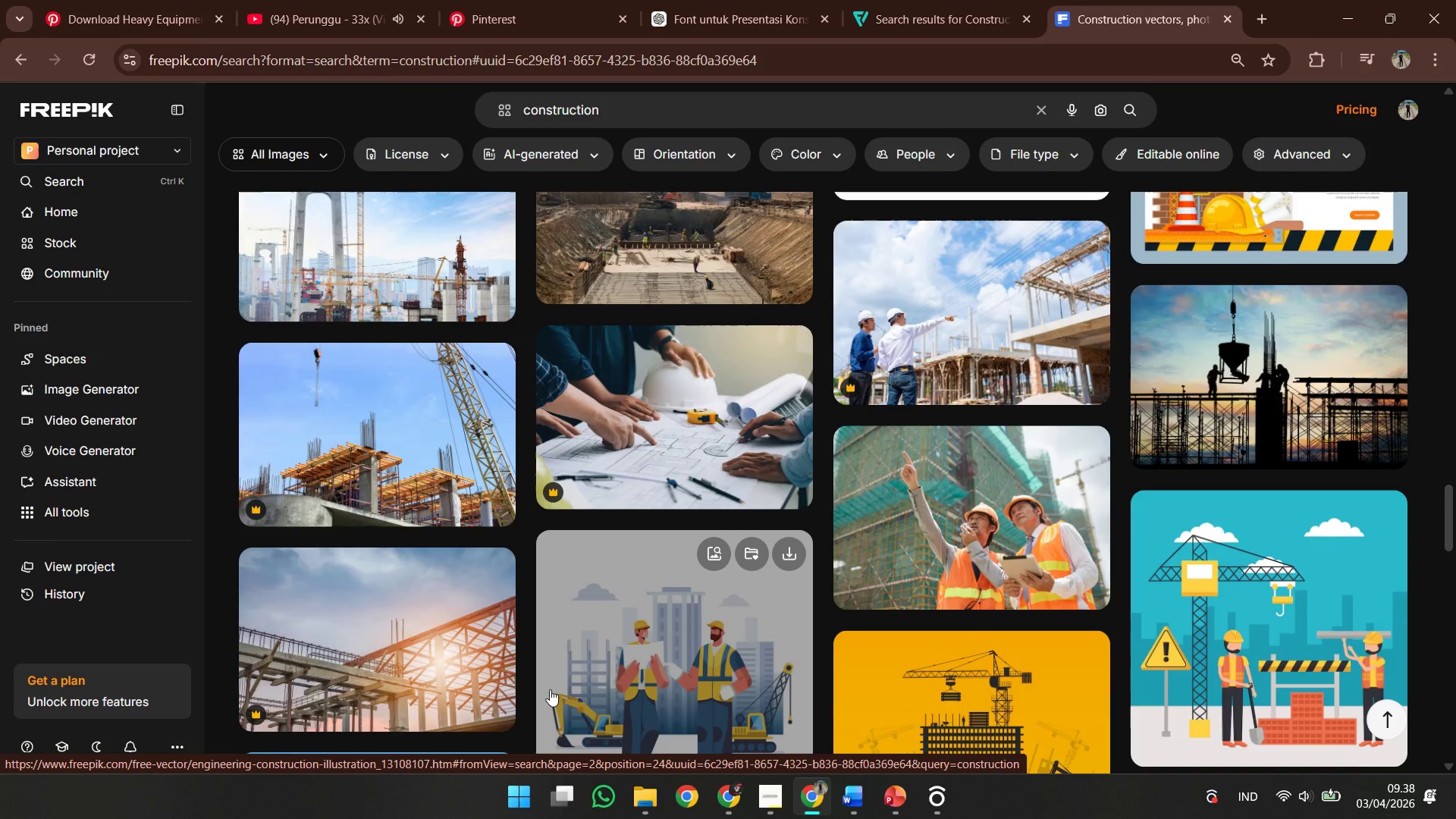 
scroll: coordinate [545, 691], scroll_direction: down, amount: 2.0
 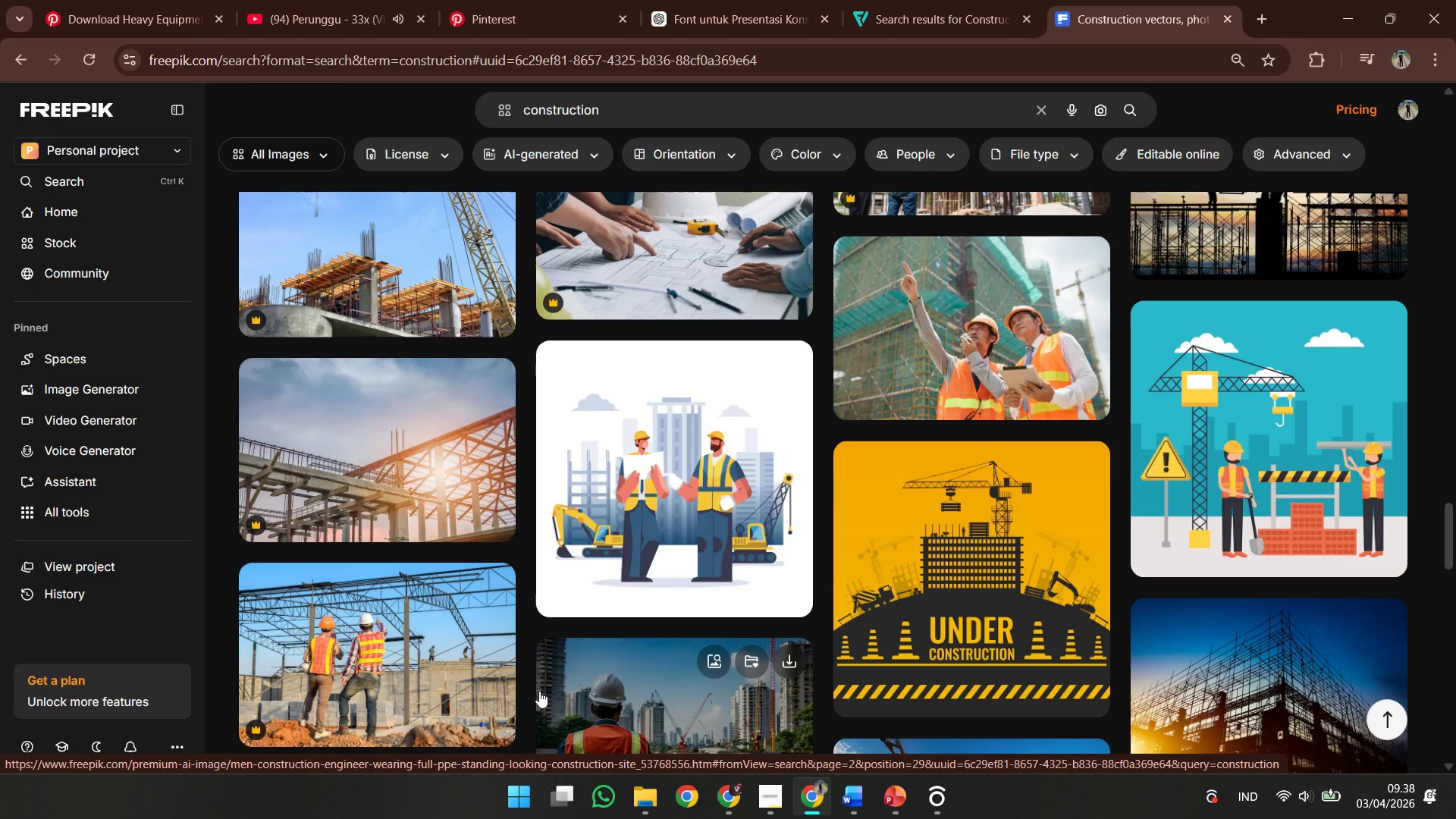 
wait(6.21)
 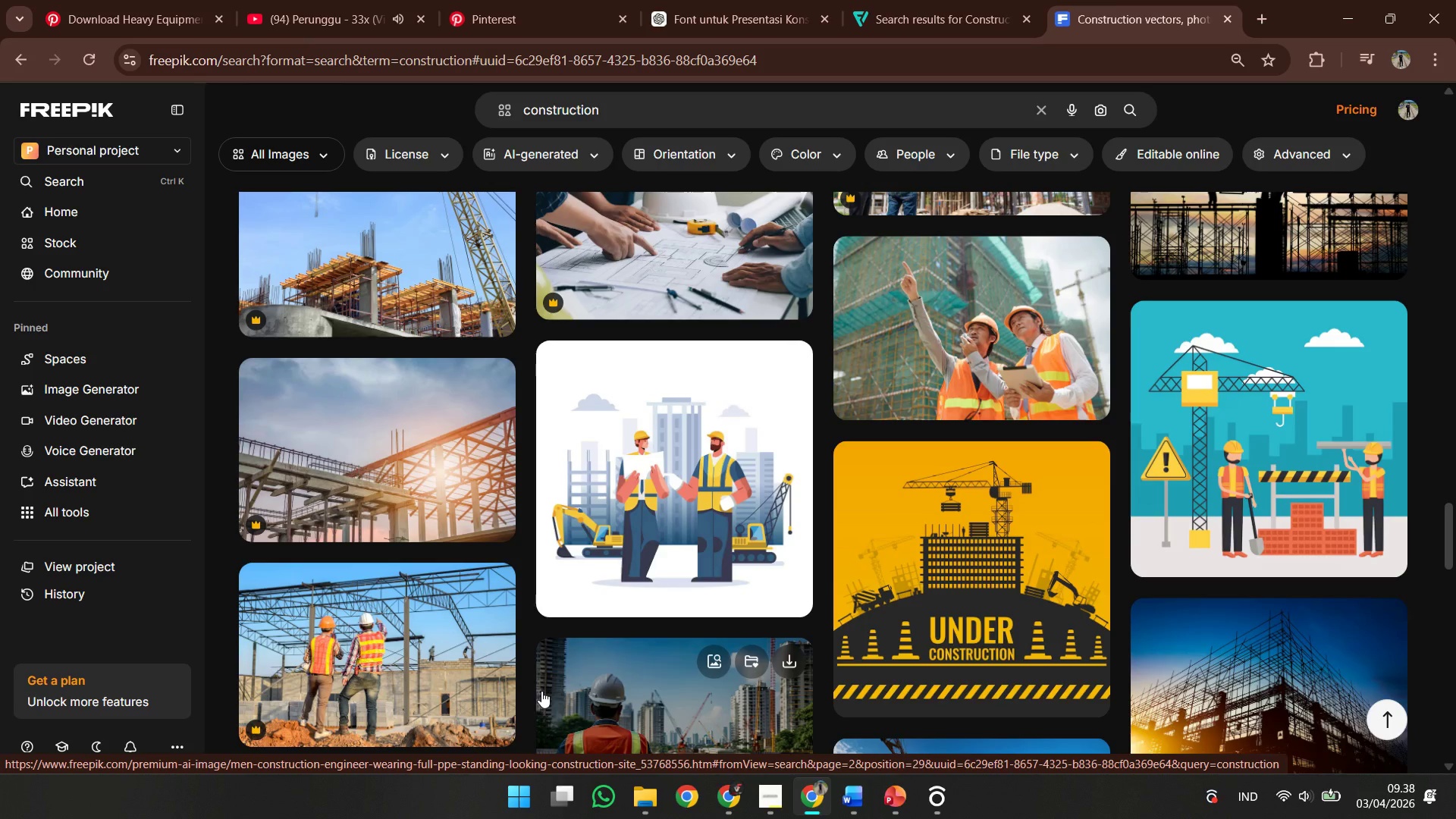 
scroll: coordinate [1031, 485], scroll_direction: down, amount: 3.0
 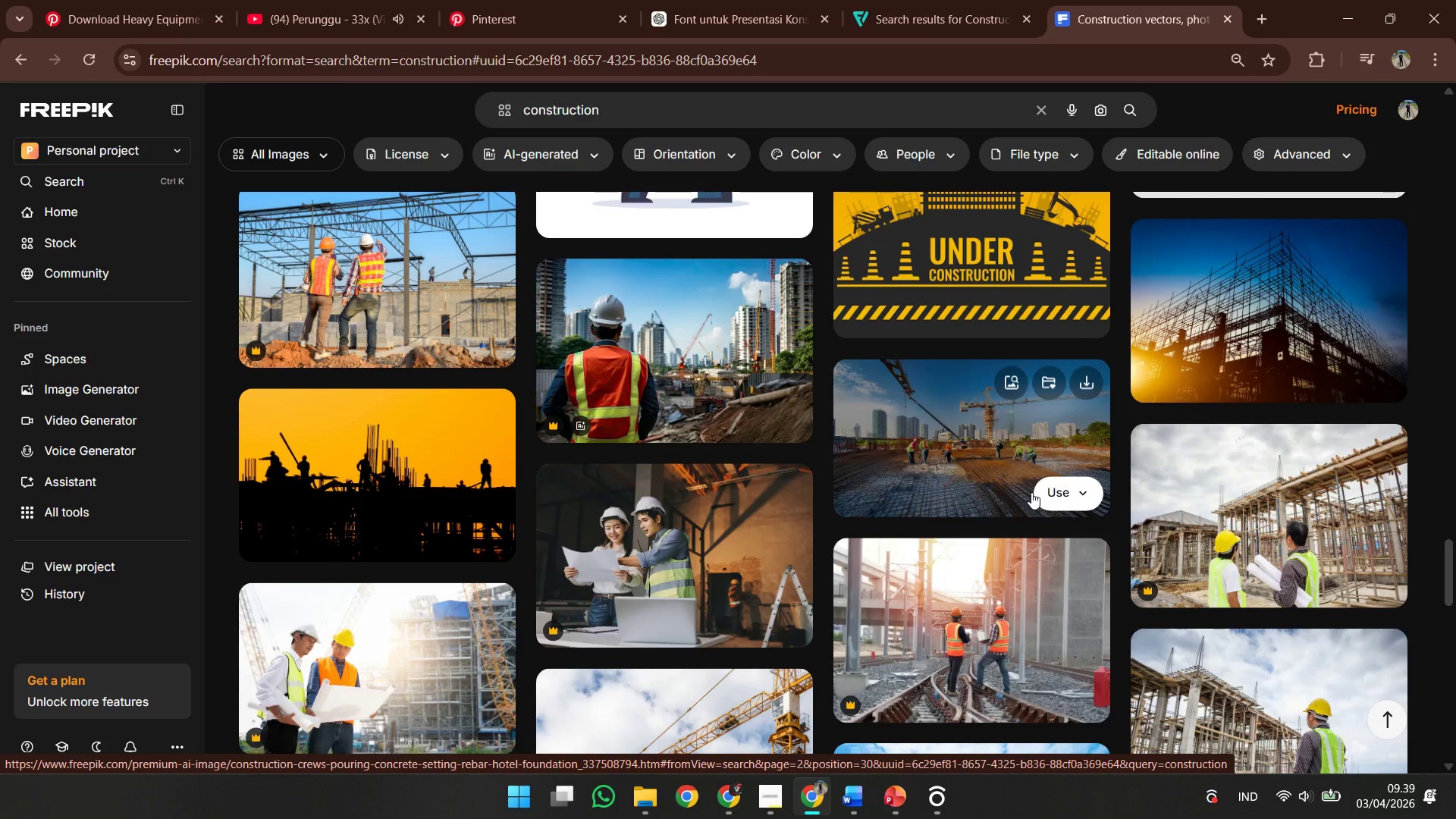 
scroll: coordinate [1031, 493], scroll_direction: up, amount: 11.0
 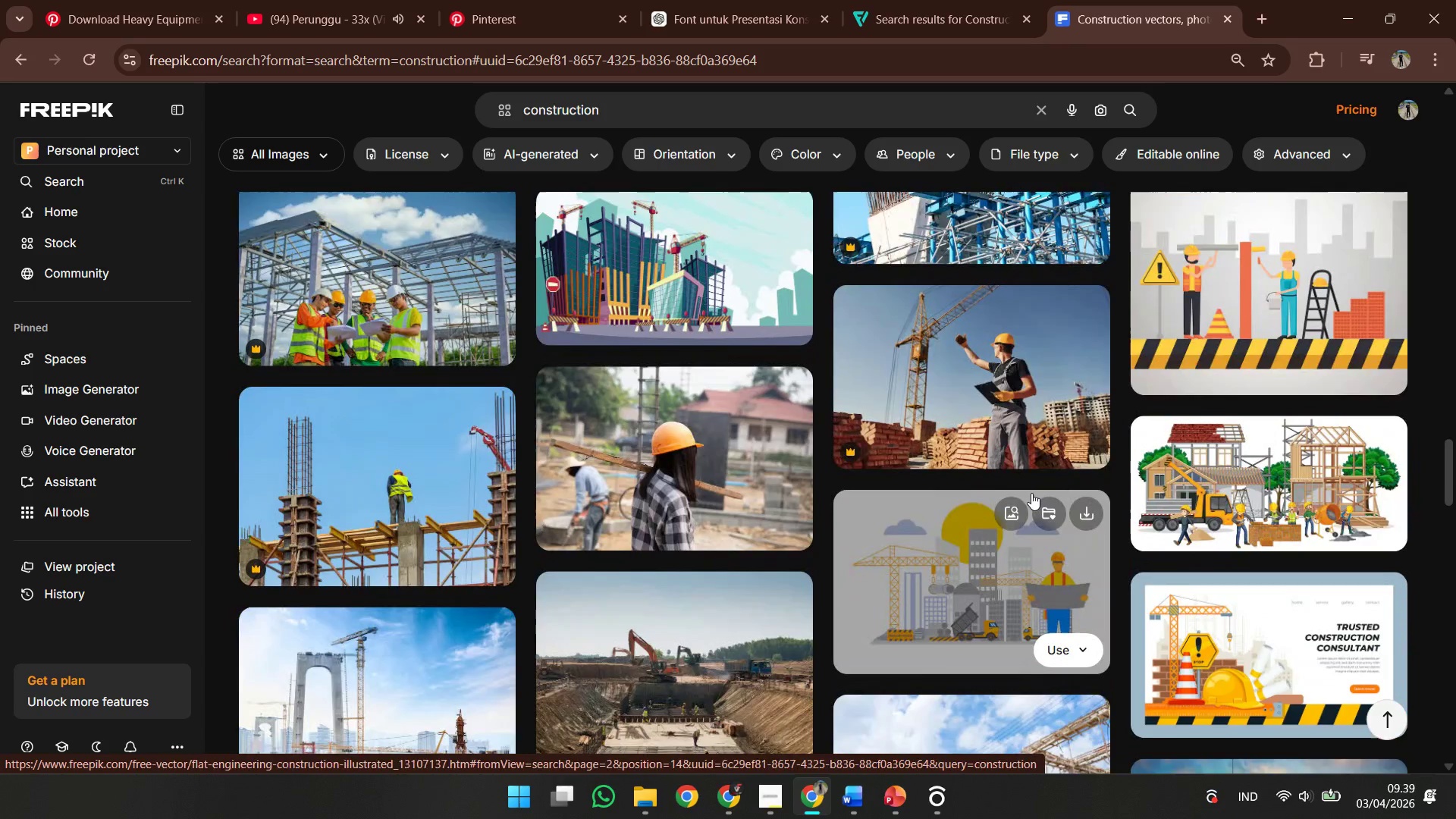 
scroll: coordinate [1031, 493], scroll_direction: down, amount: 1.0
 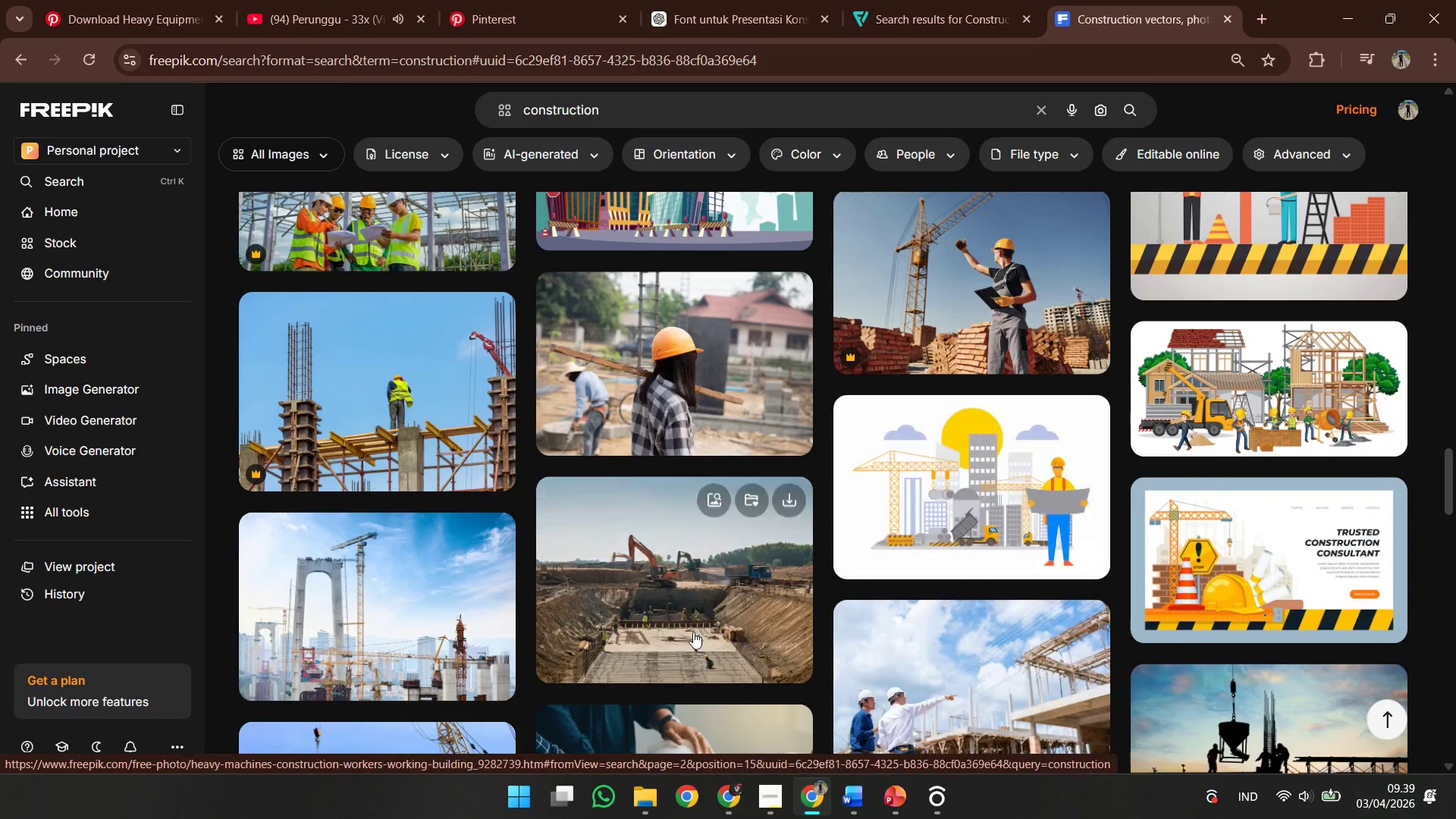 
left_click([654, 604])
 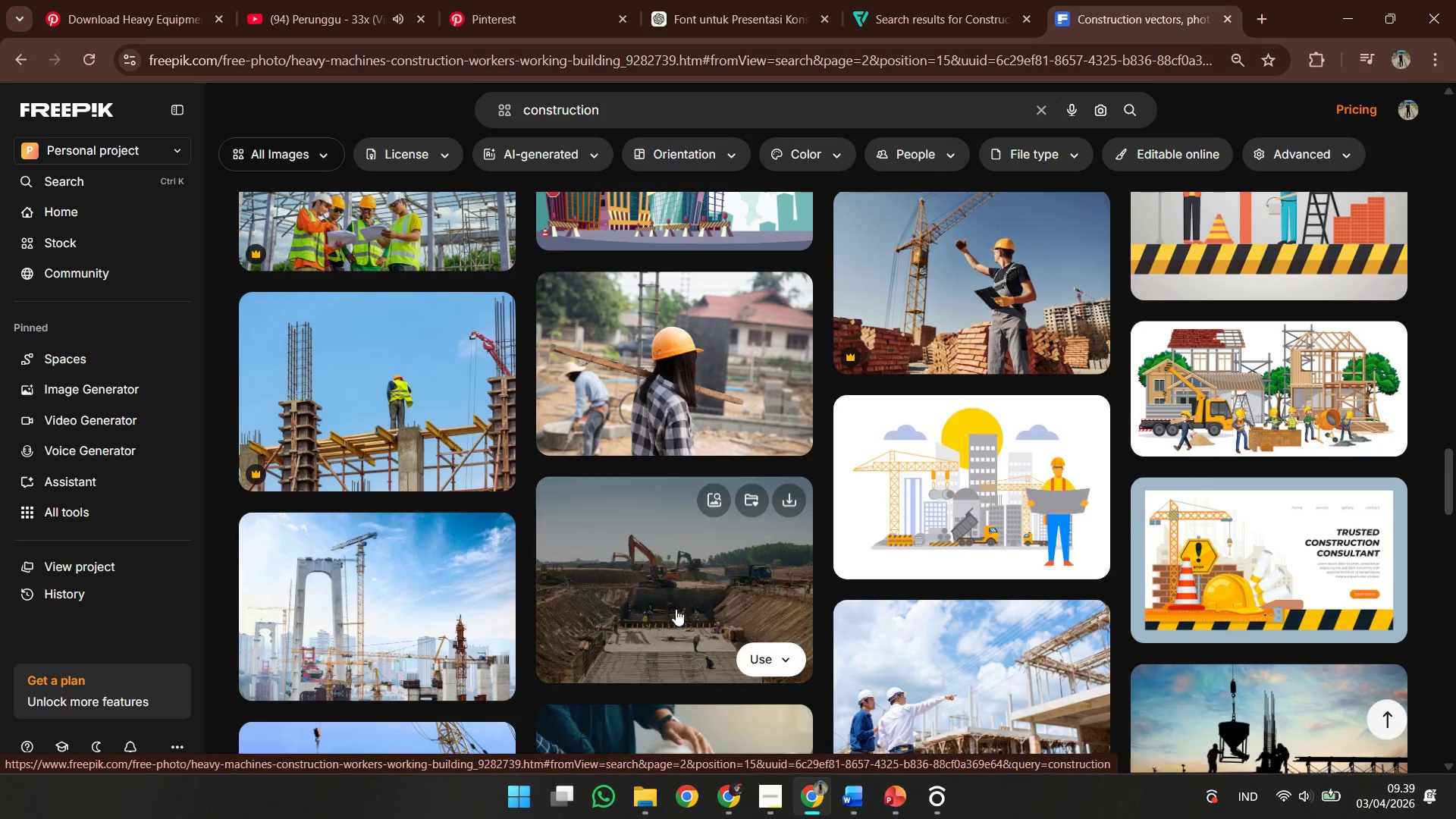 
left_click([676, 609])
 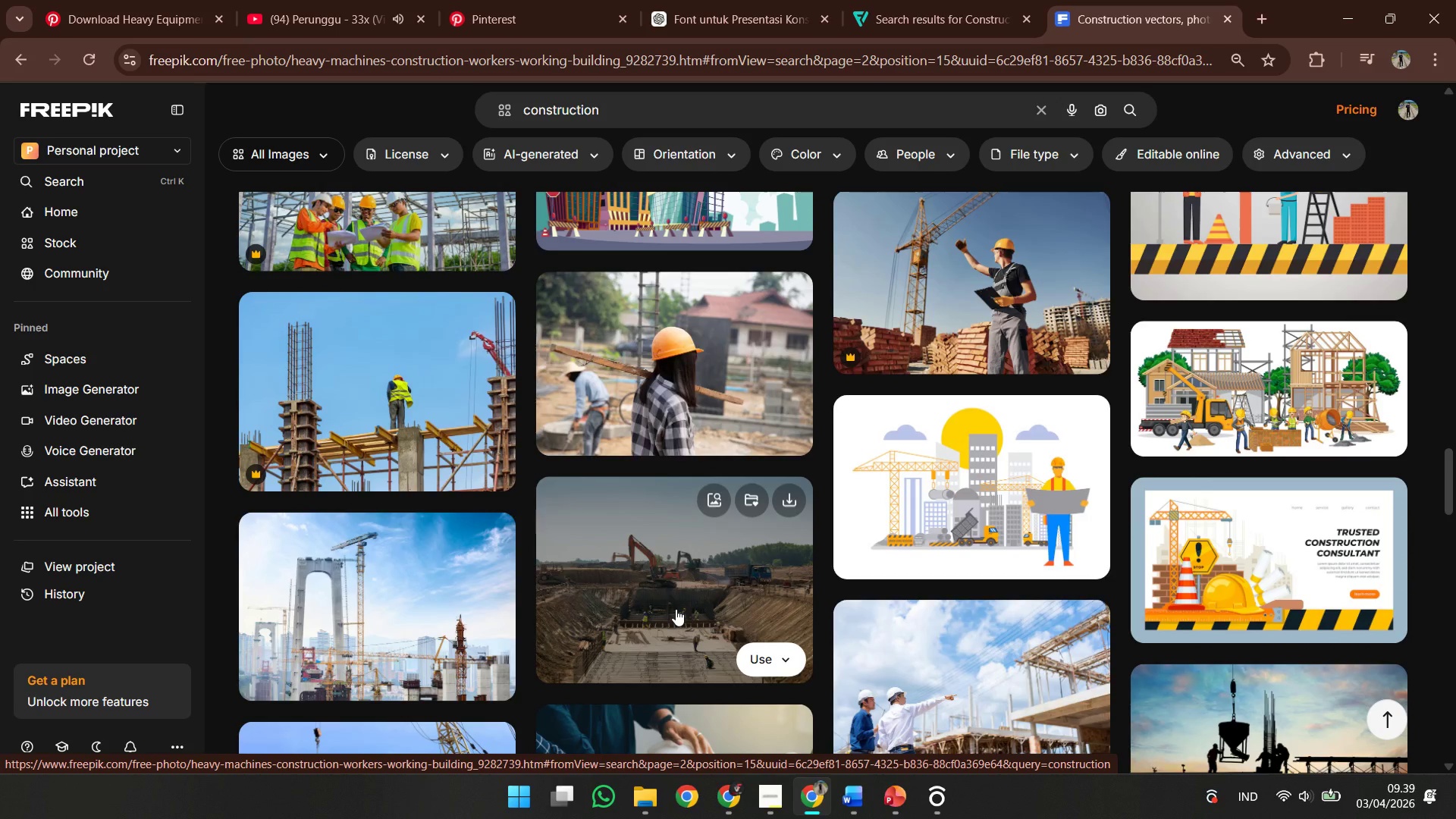 
double_click([676, 609])
 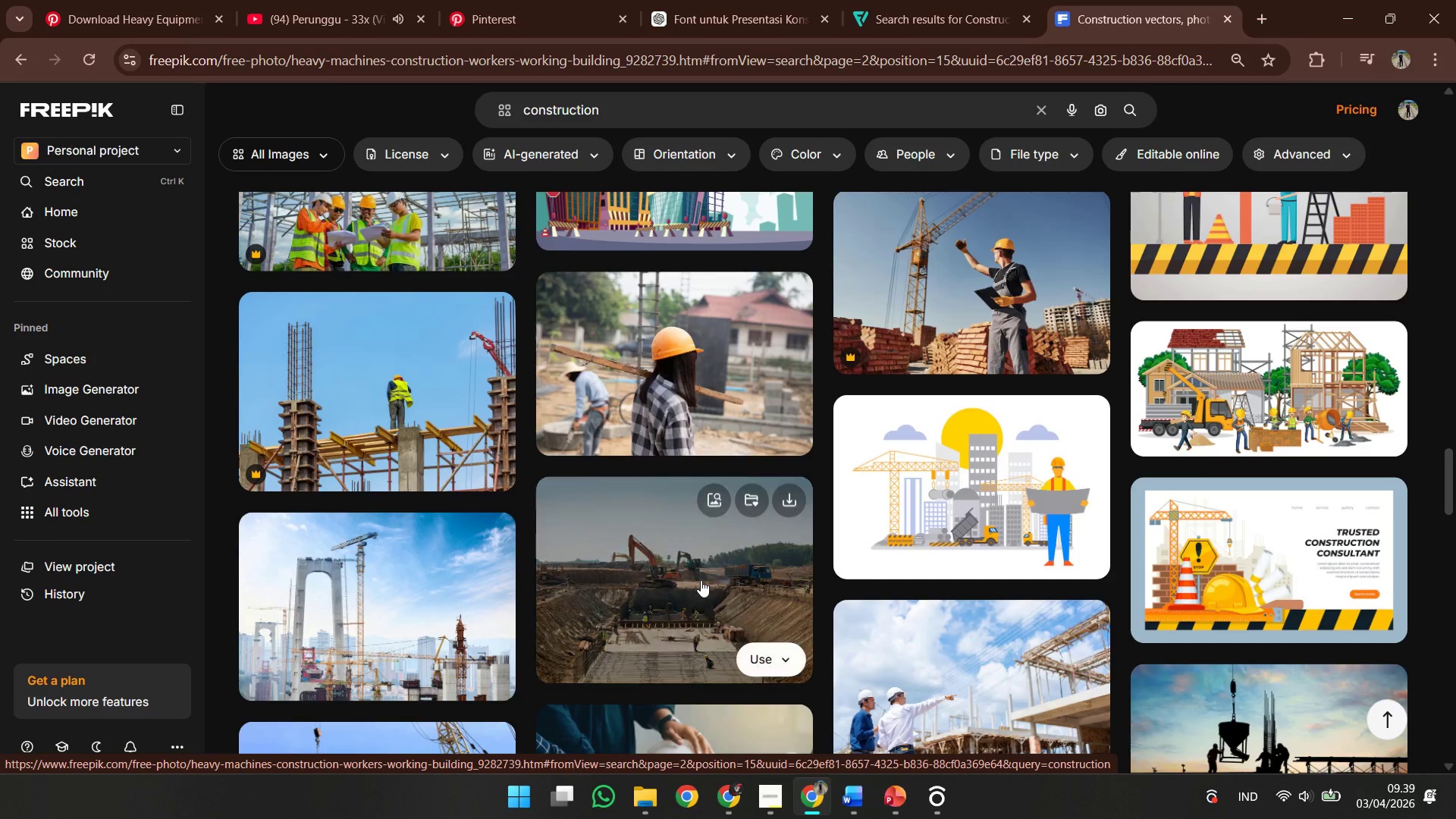 
double_click([701, 580])
 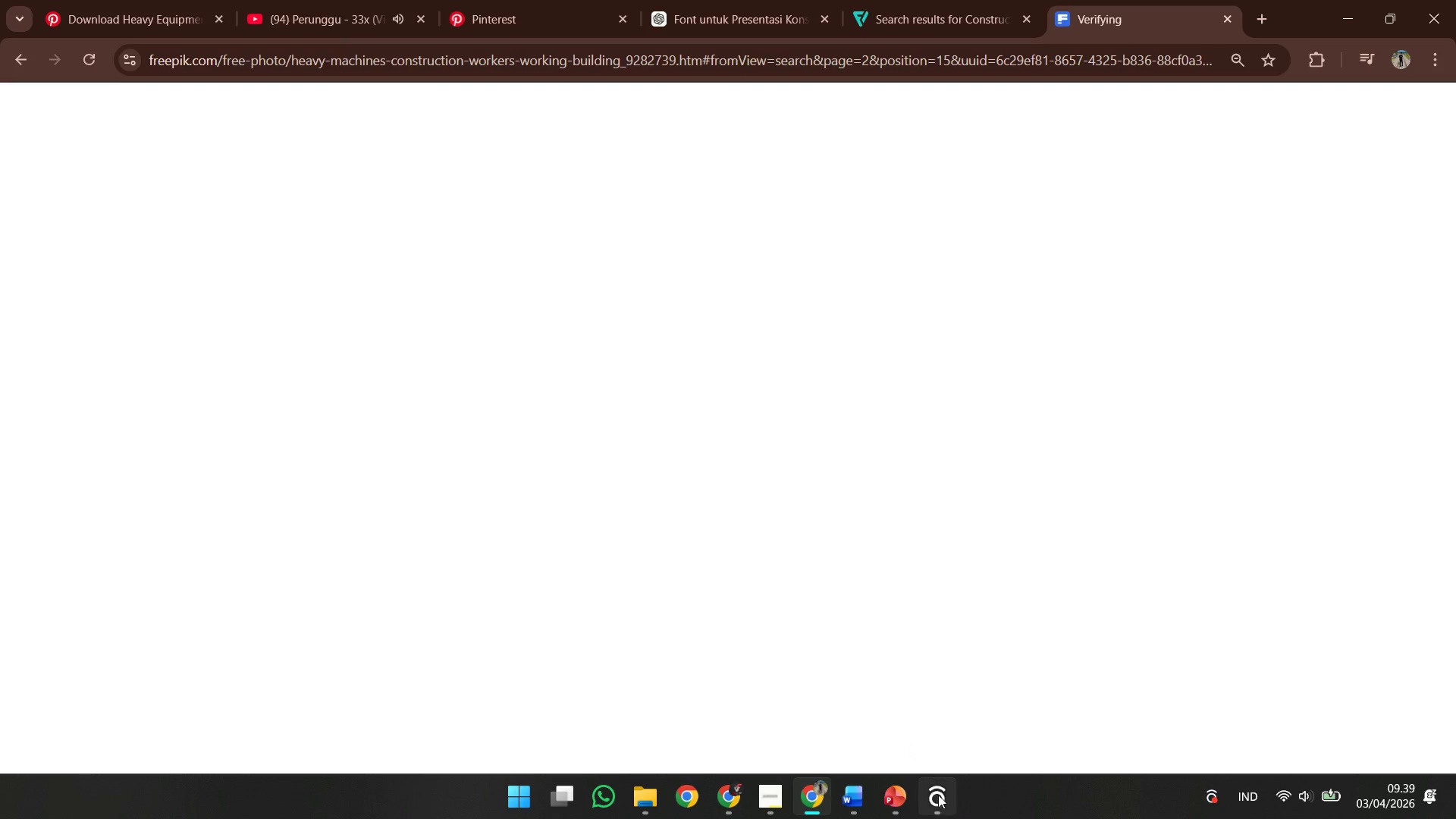 
left_click([905, 807])
 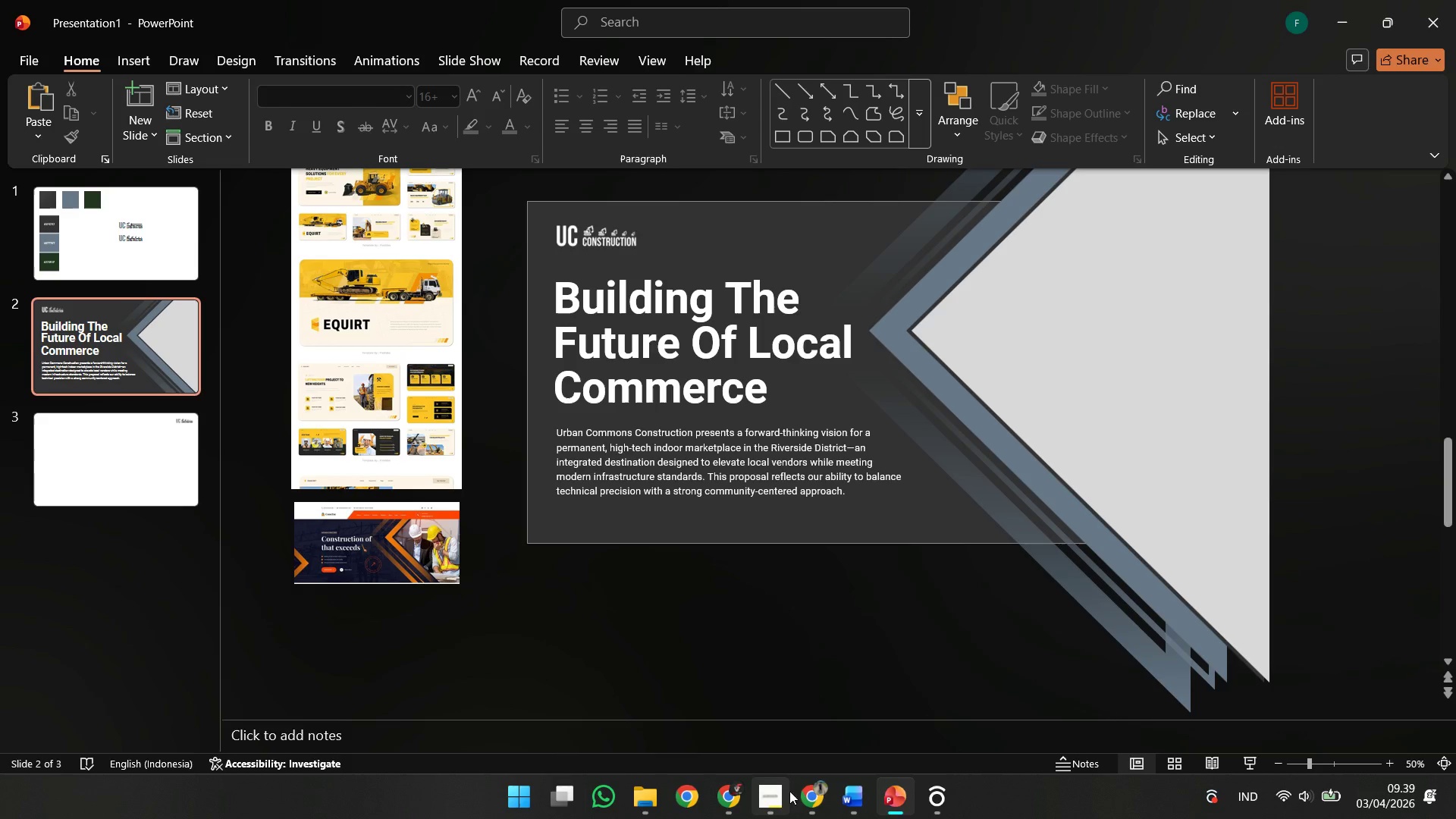 
left_click([783, 791])